 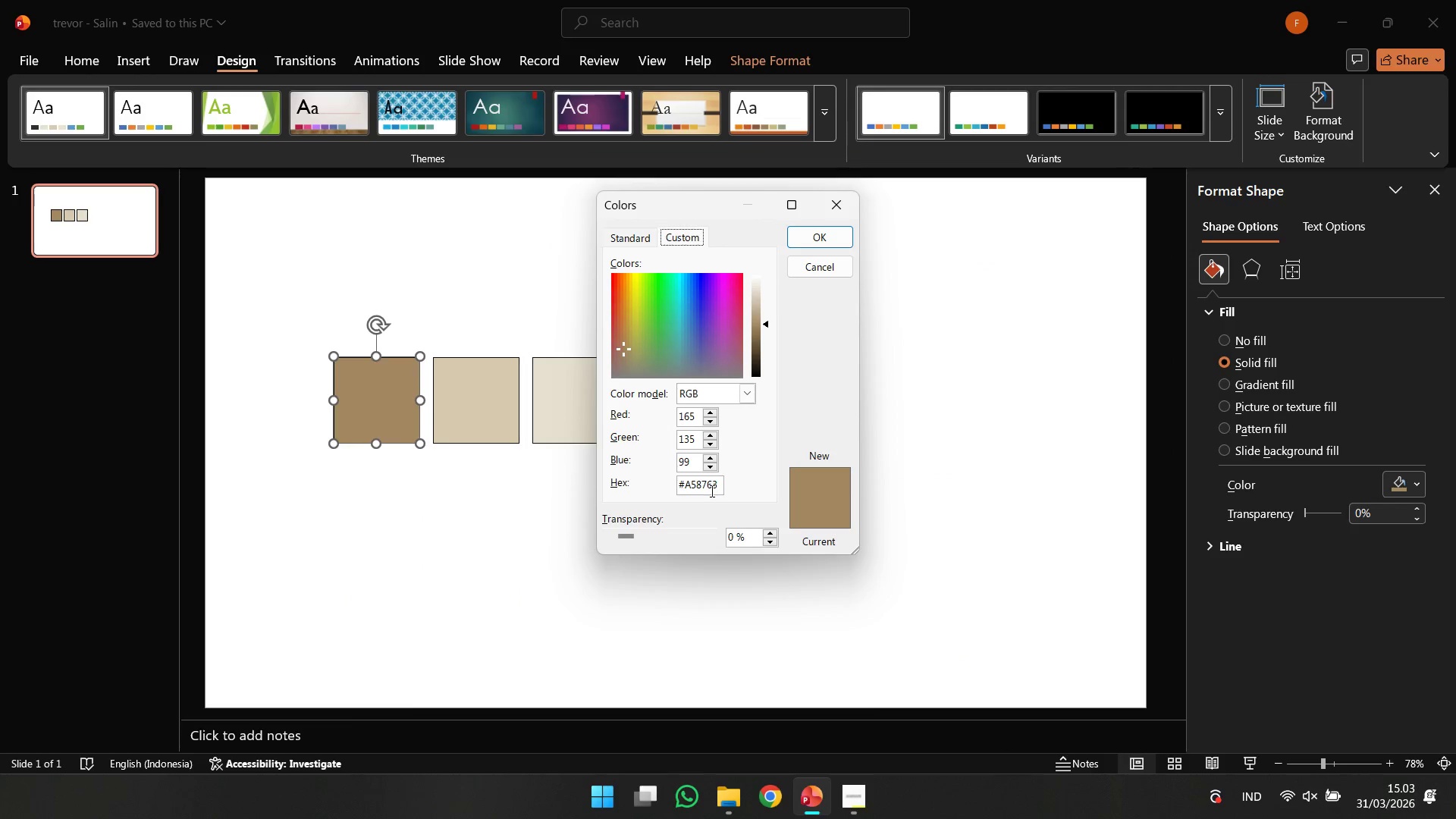 
key(Control+A)
 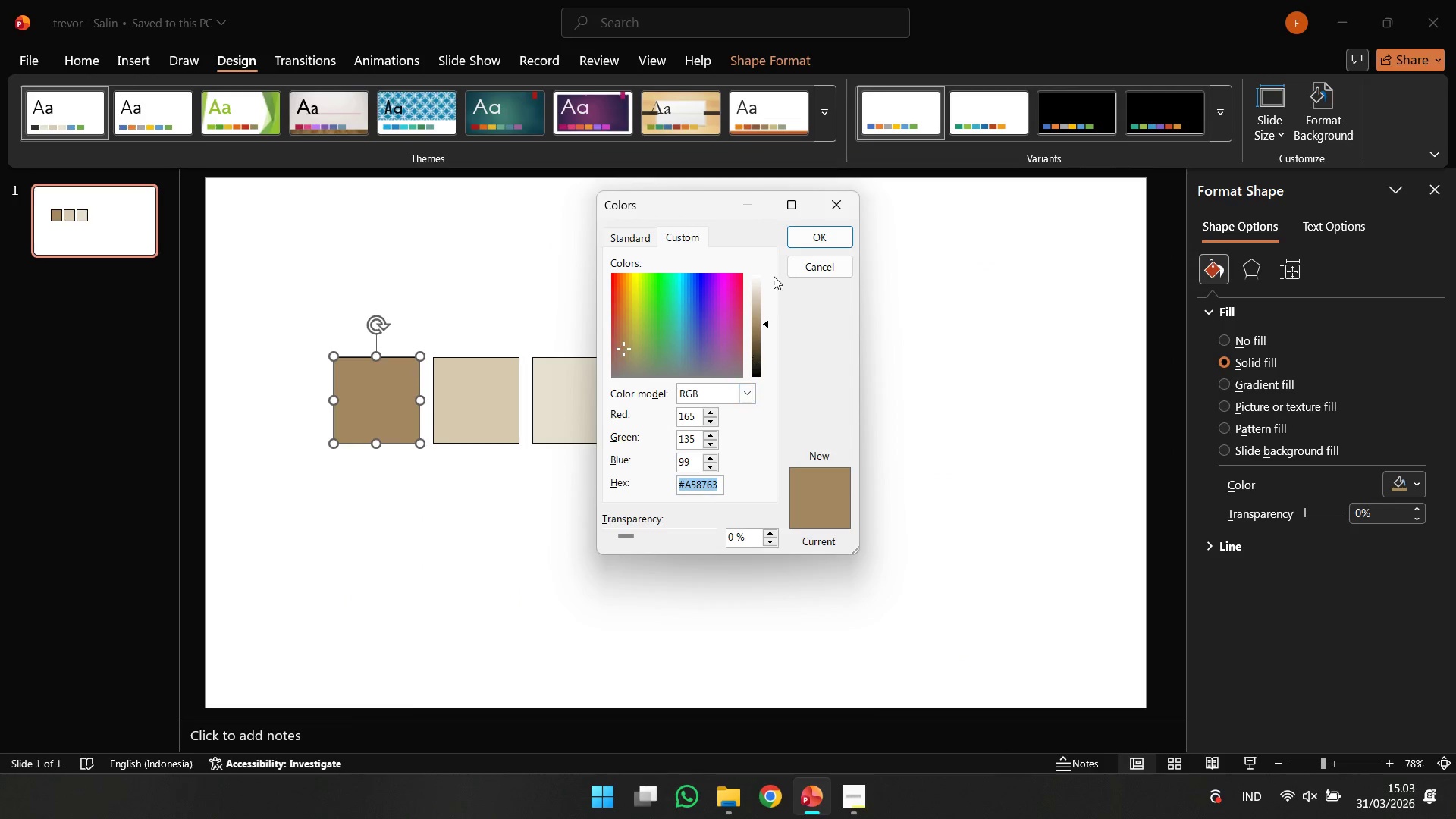 
key(Control+C)
 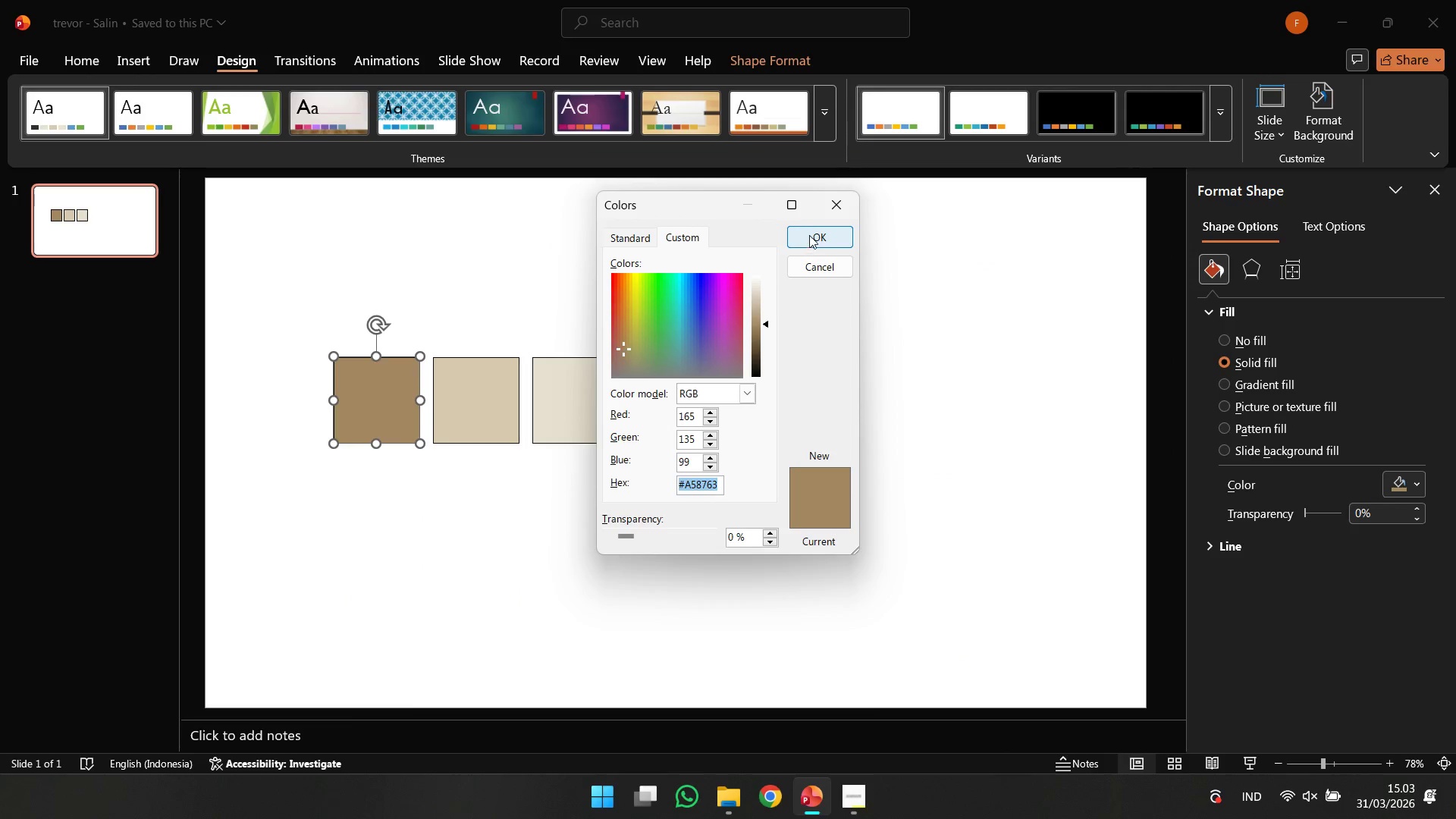 
left_click([809, 235])
 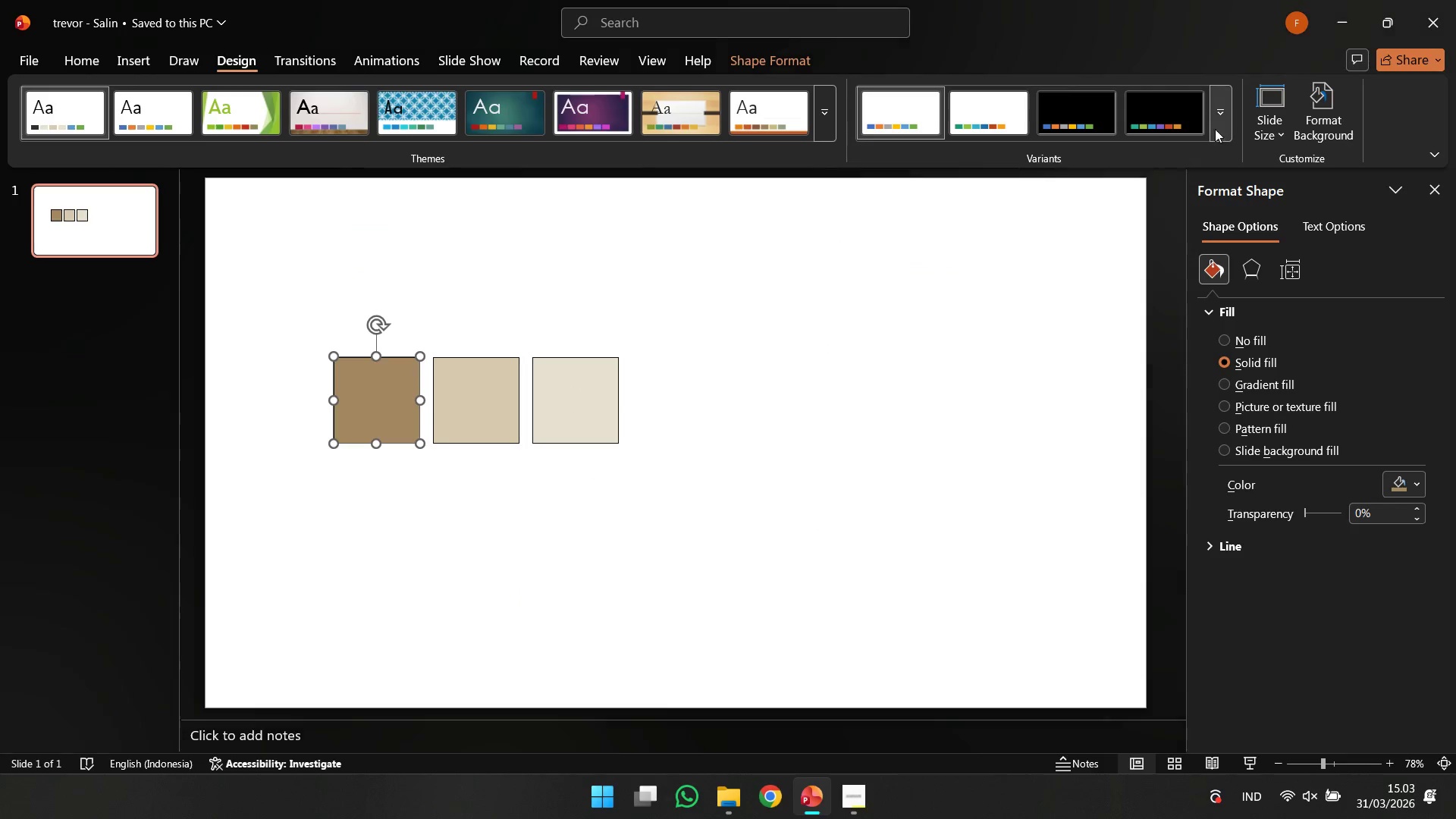 
left_click([1219, 129])
 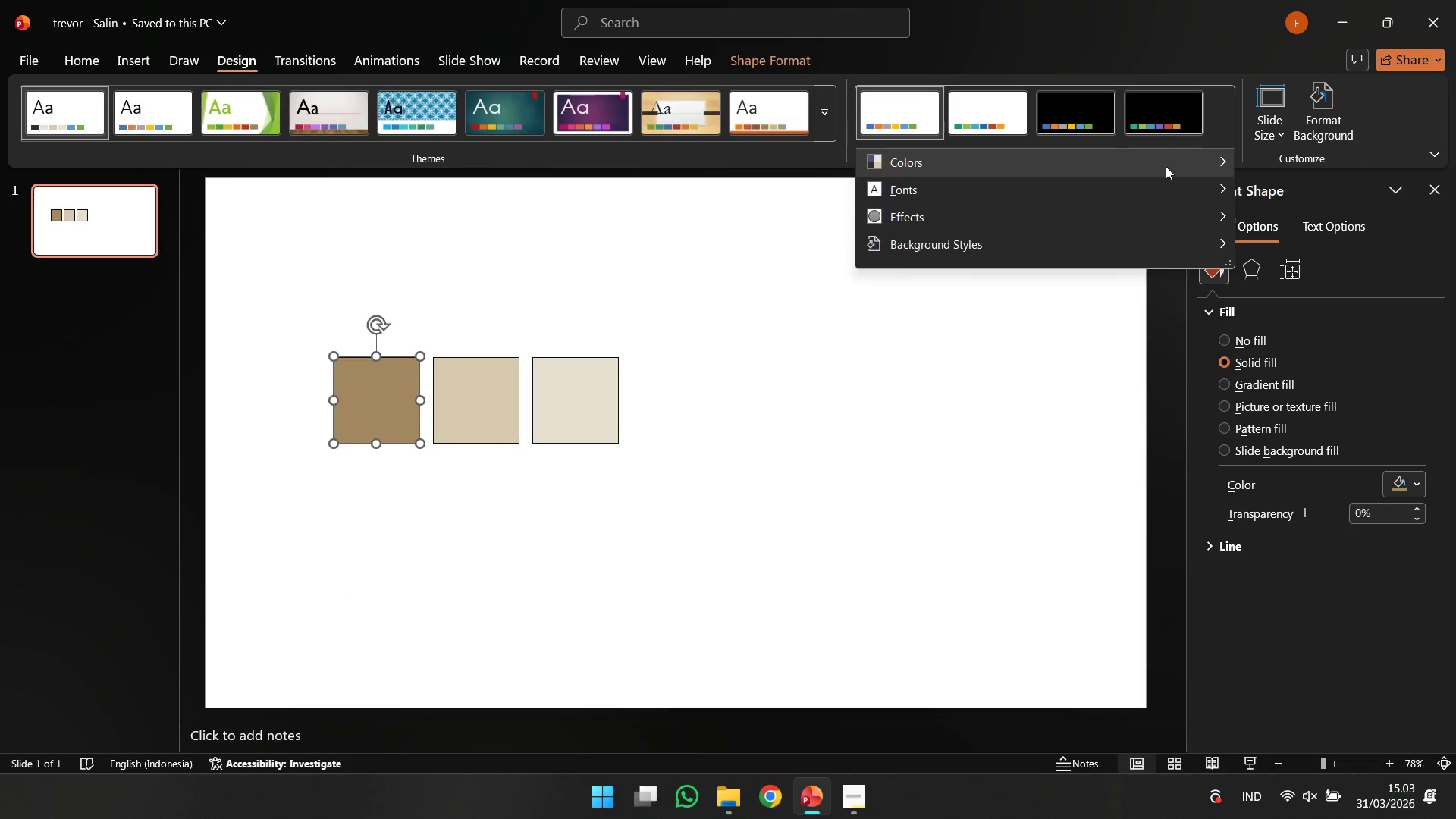 
left_click([1166, 166])
 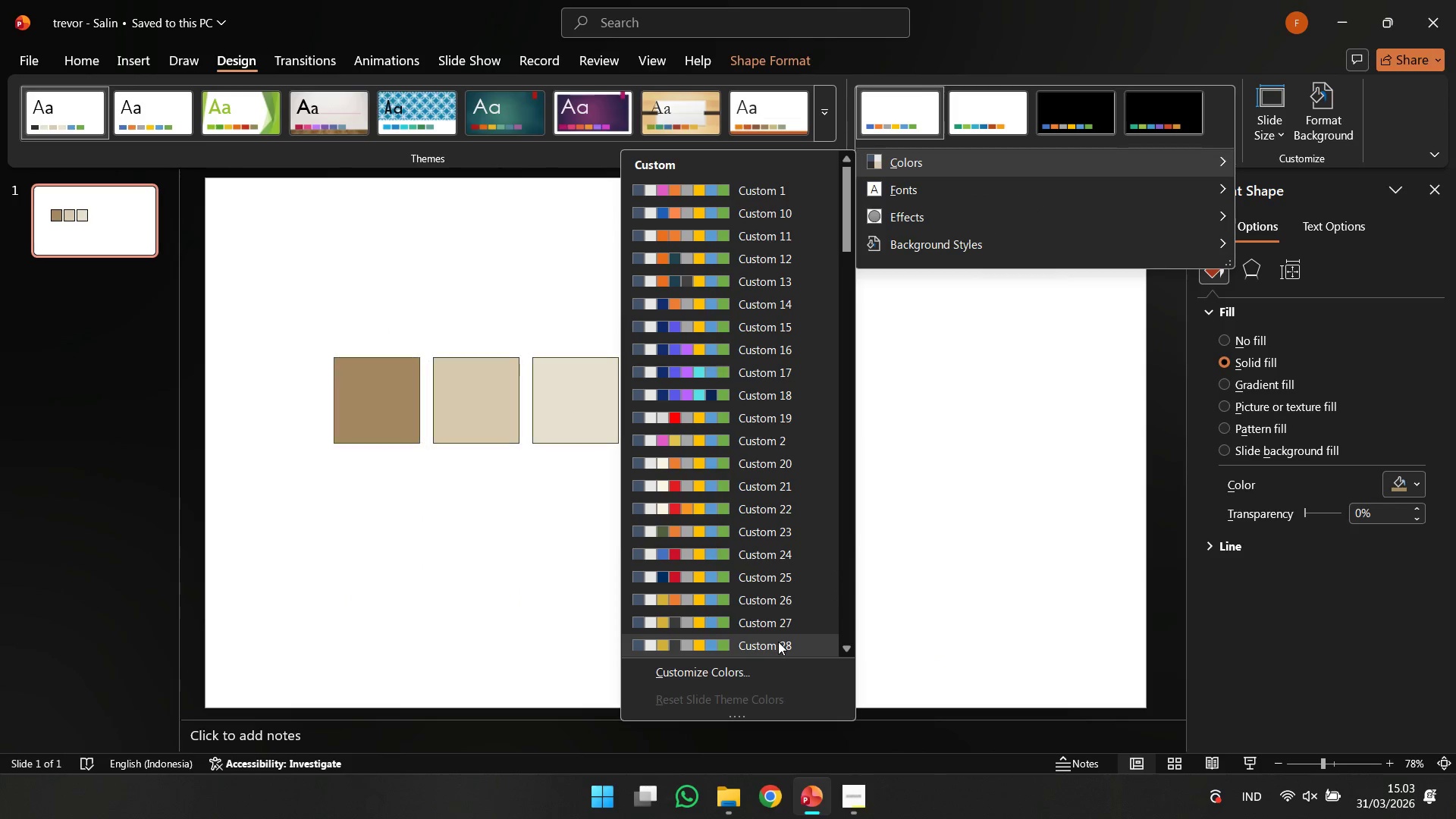 
left_click([756, 675])
 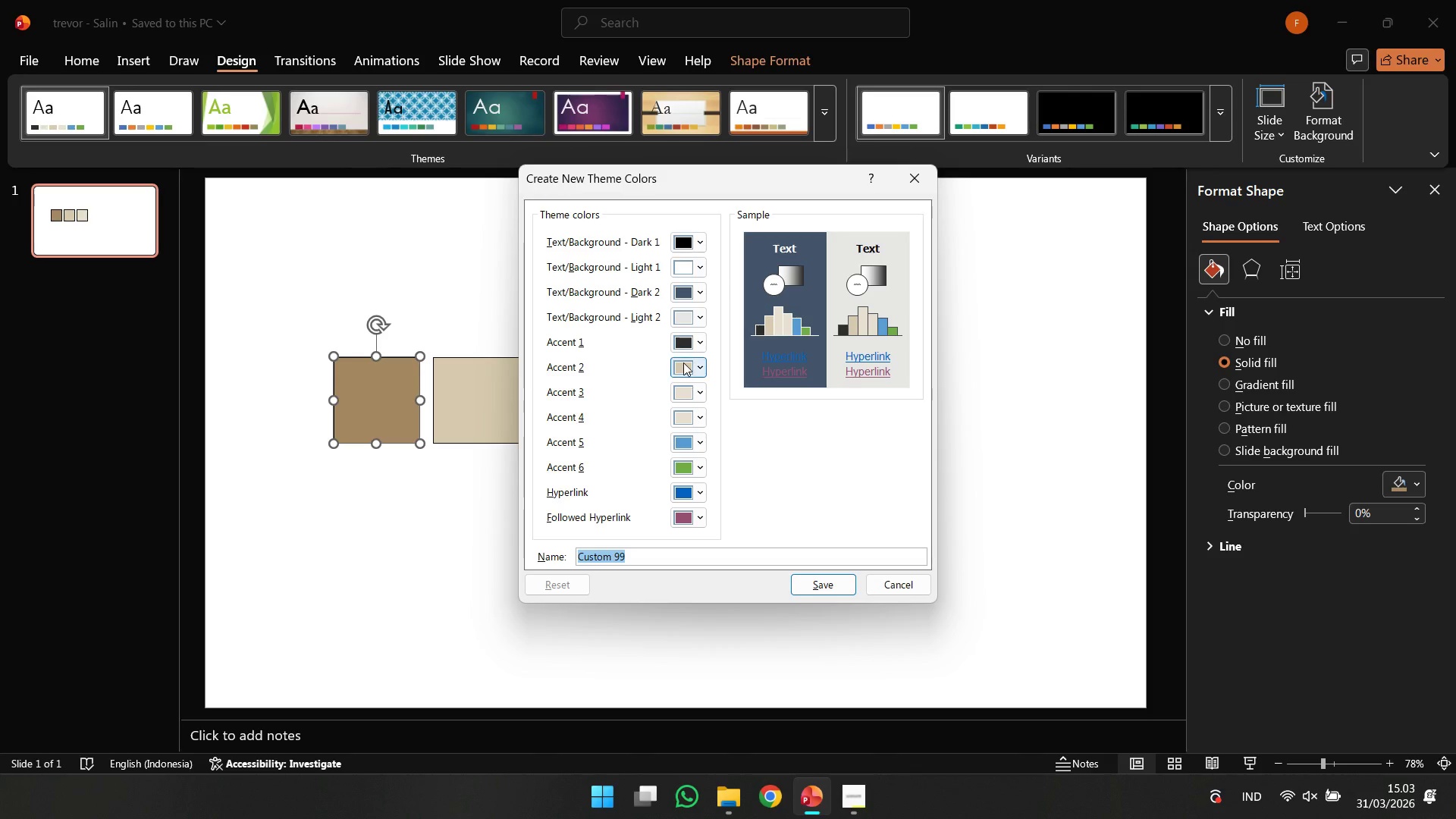 
left_click([689, 342])
 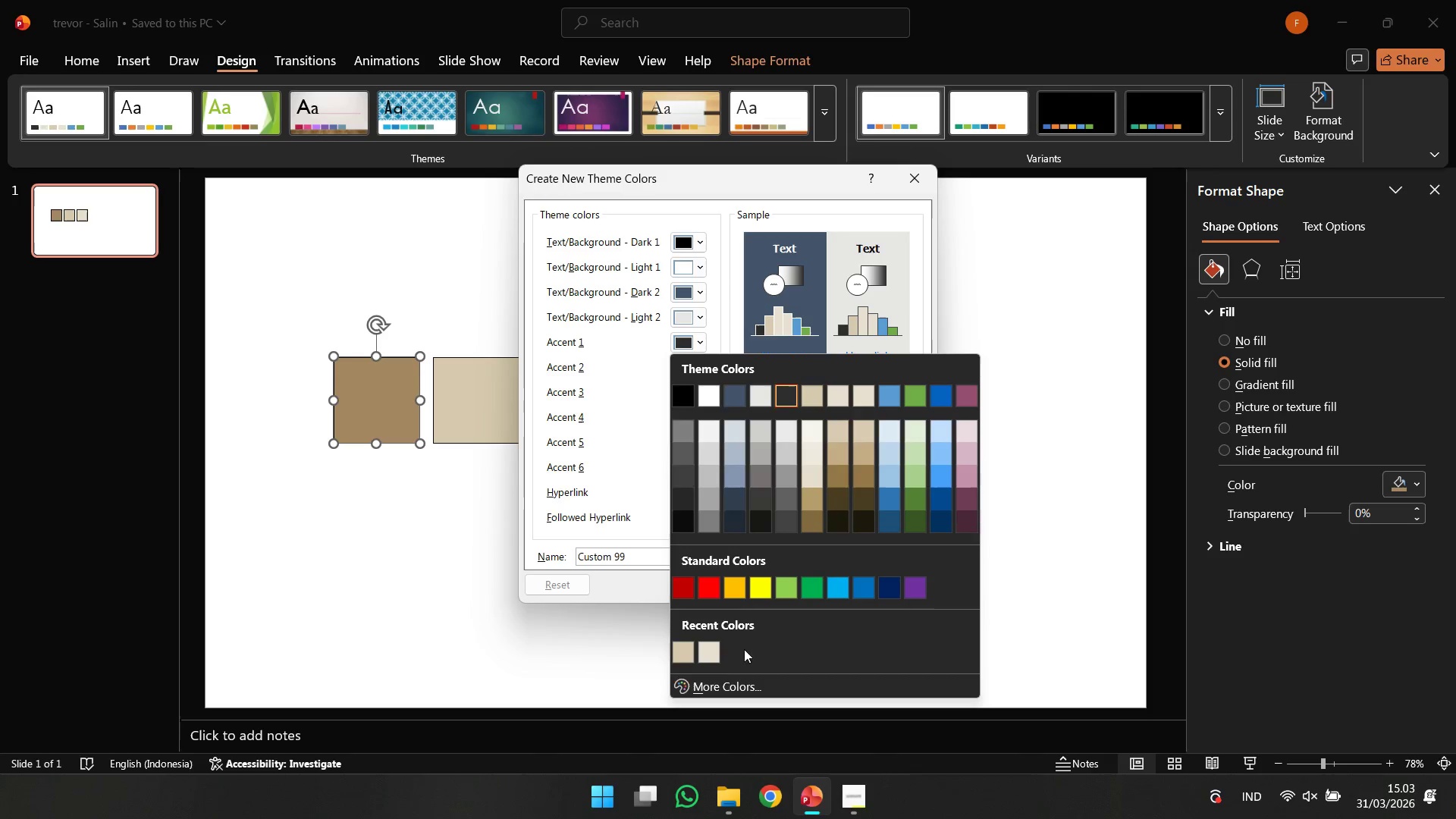 
left_click([739, 682])
 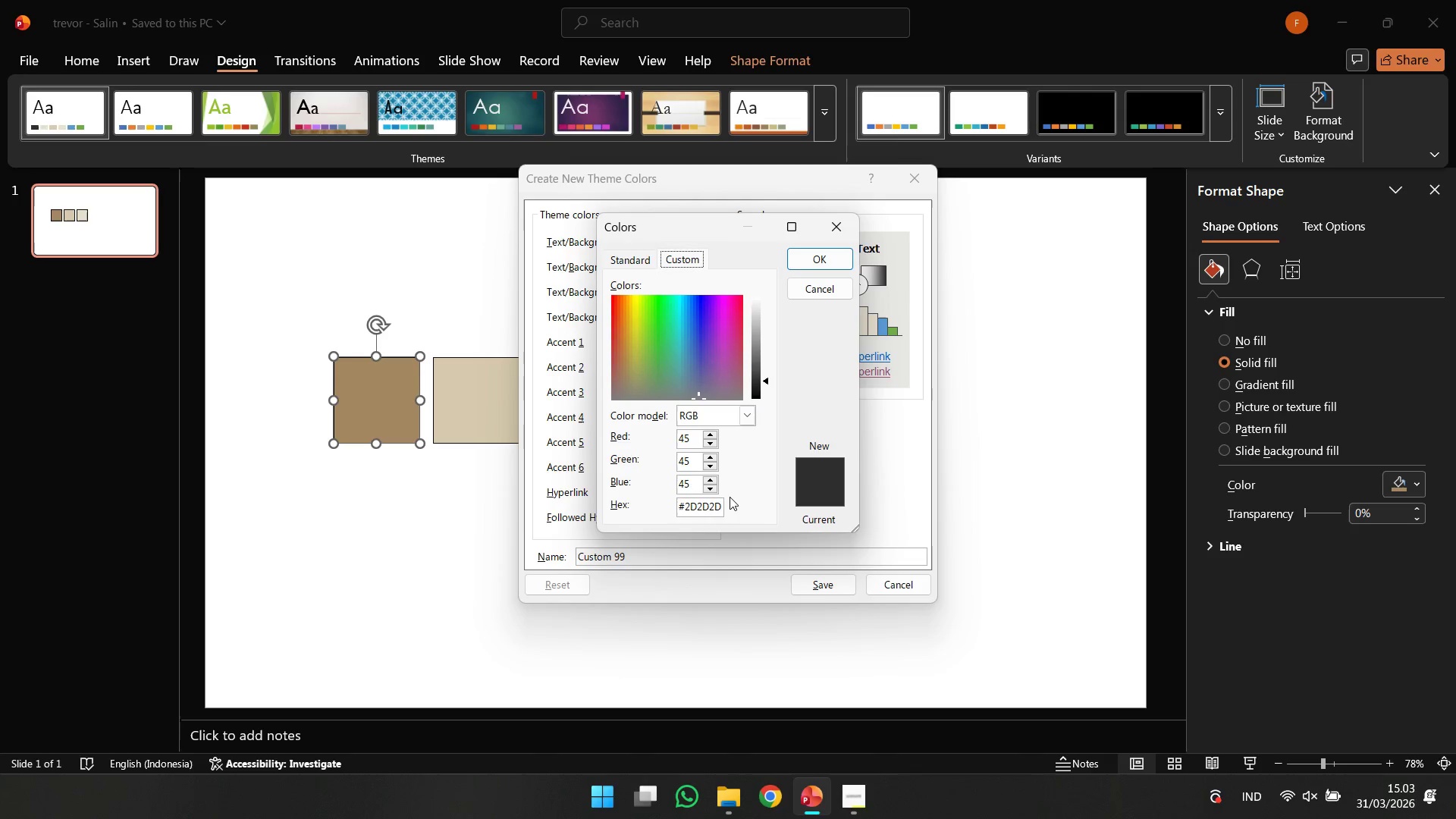 
left_click([723, 497])
 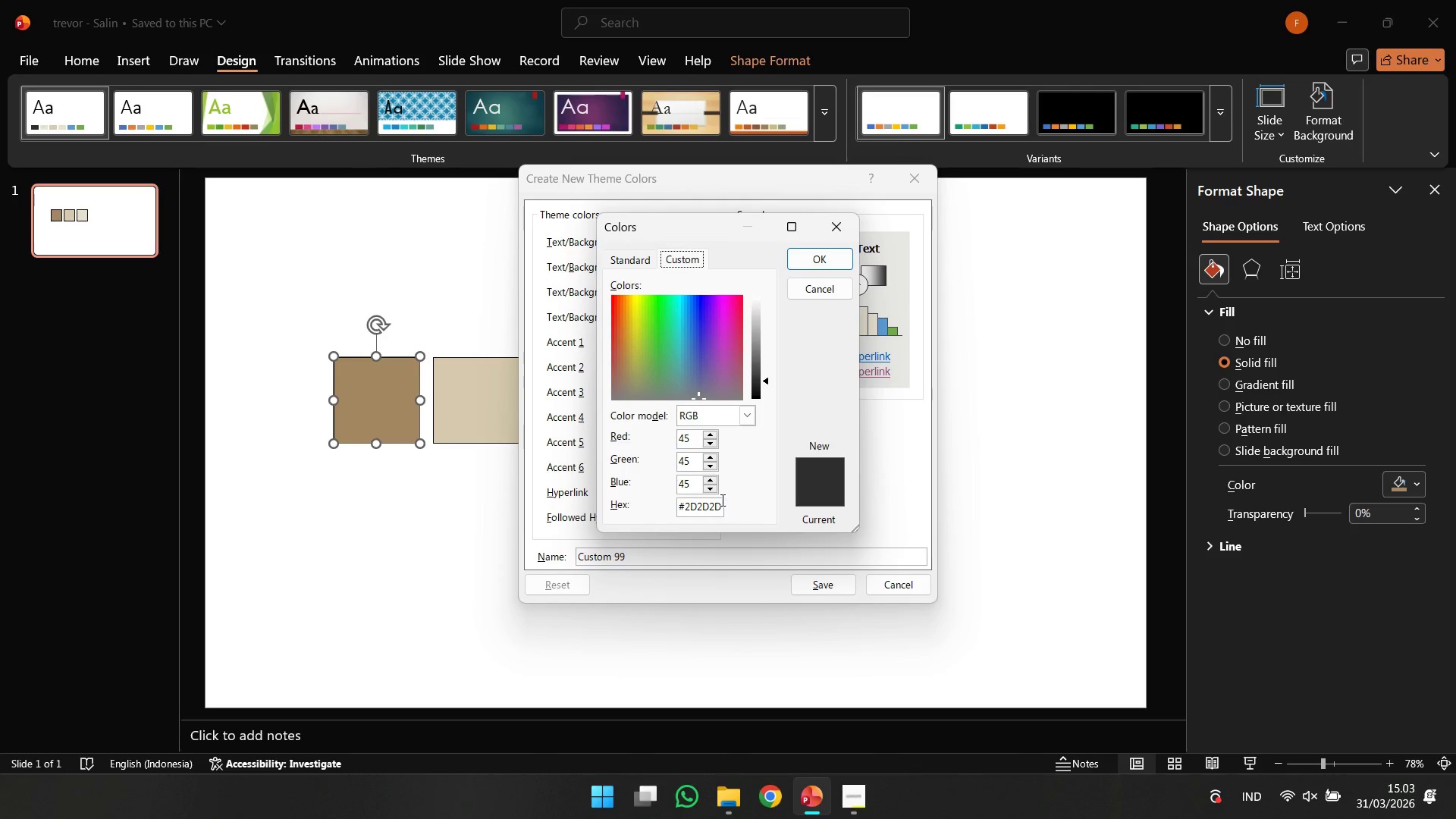 
key(Control+ControlLeft)
 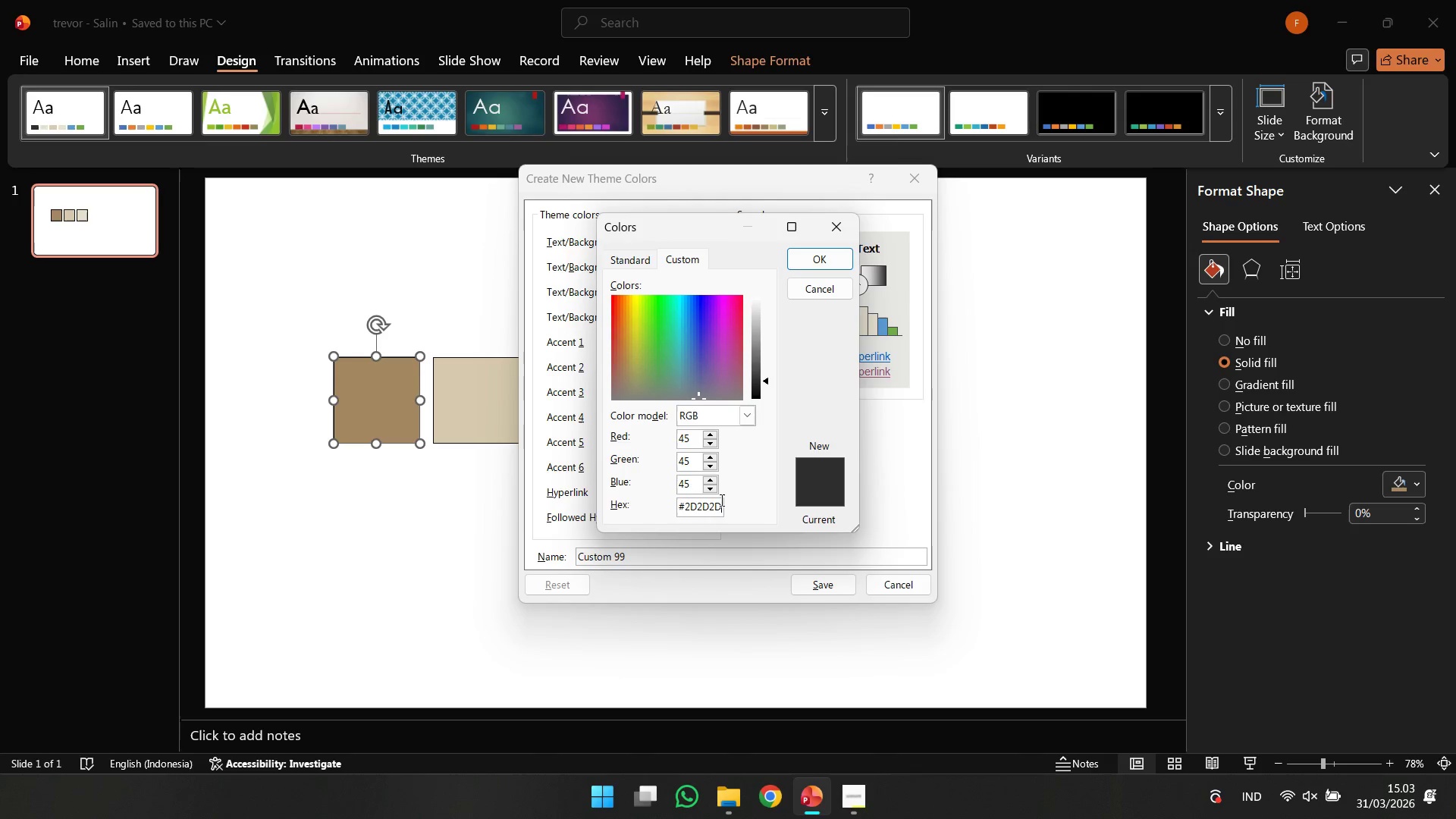 
double_click([720, 500])
 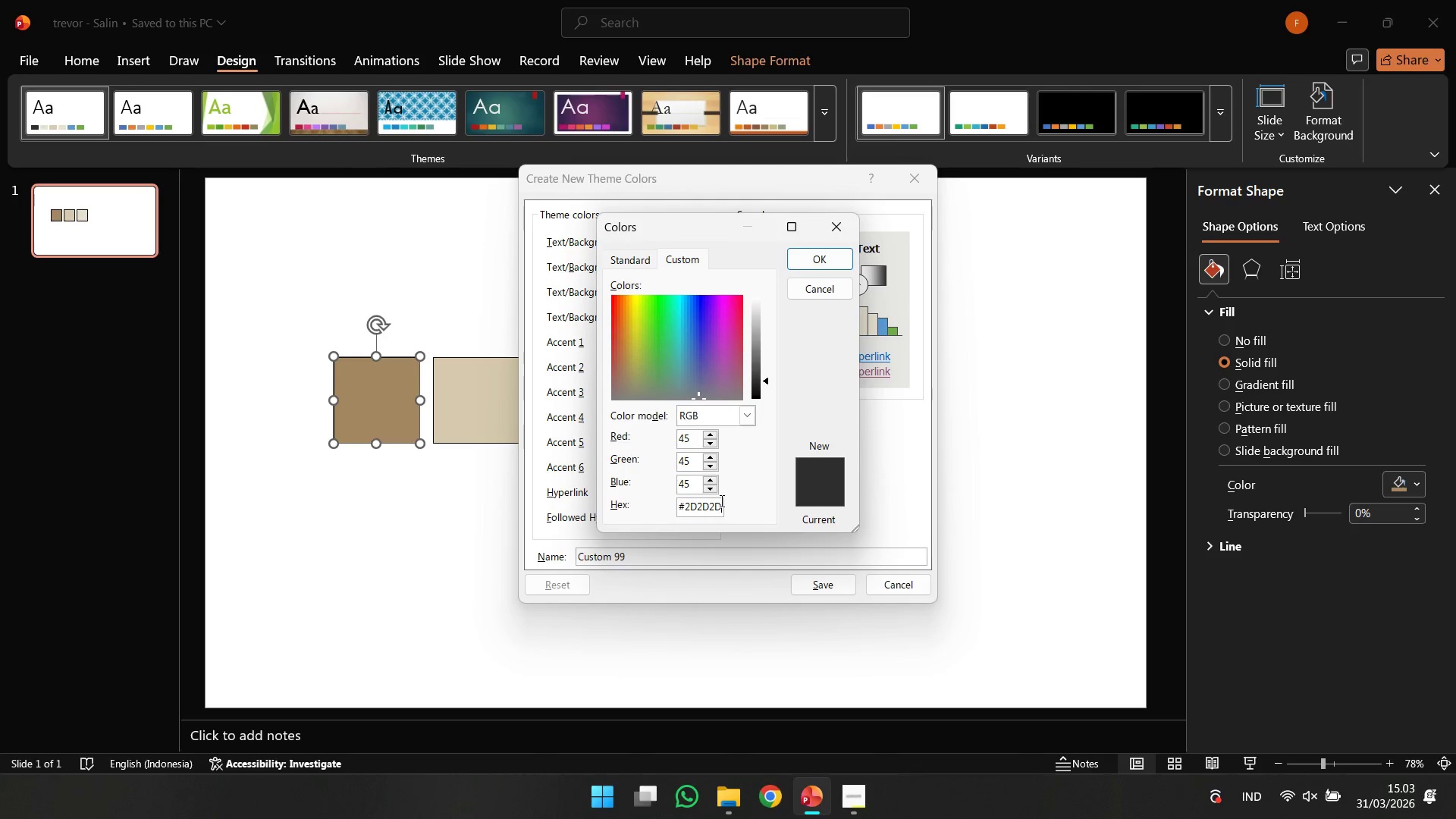 
key(Control+A)
 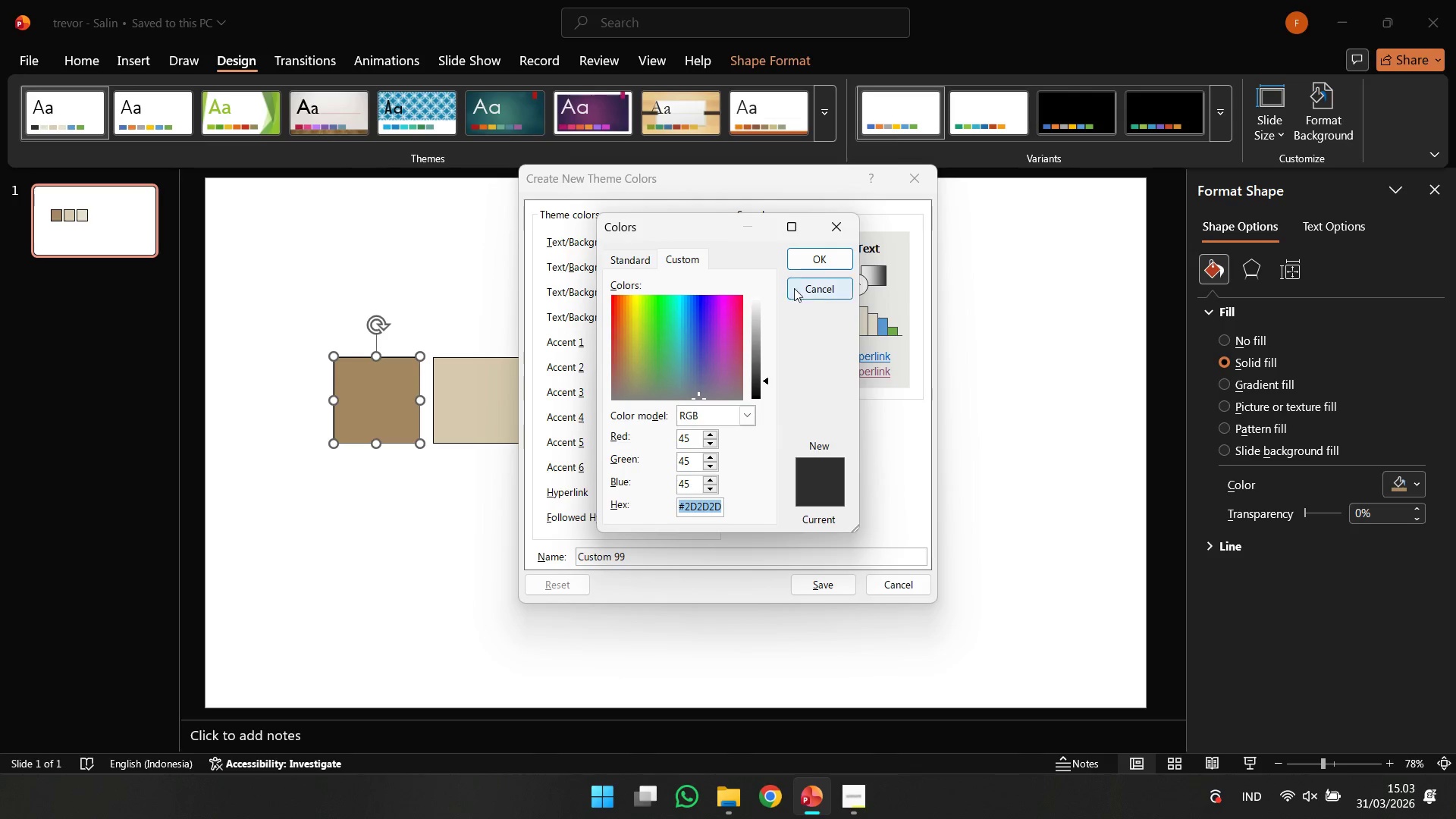 
key(Control+V)
 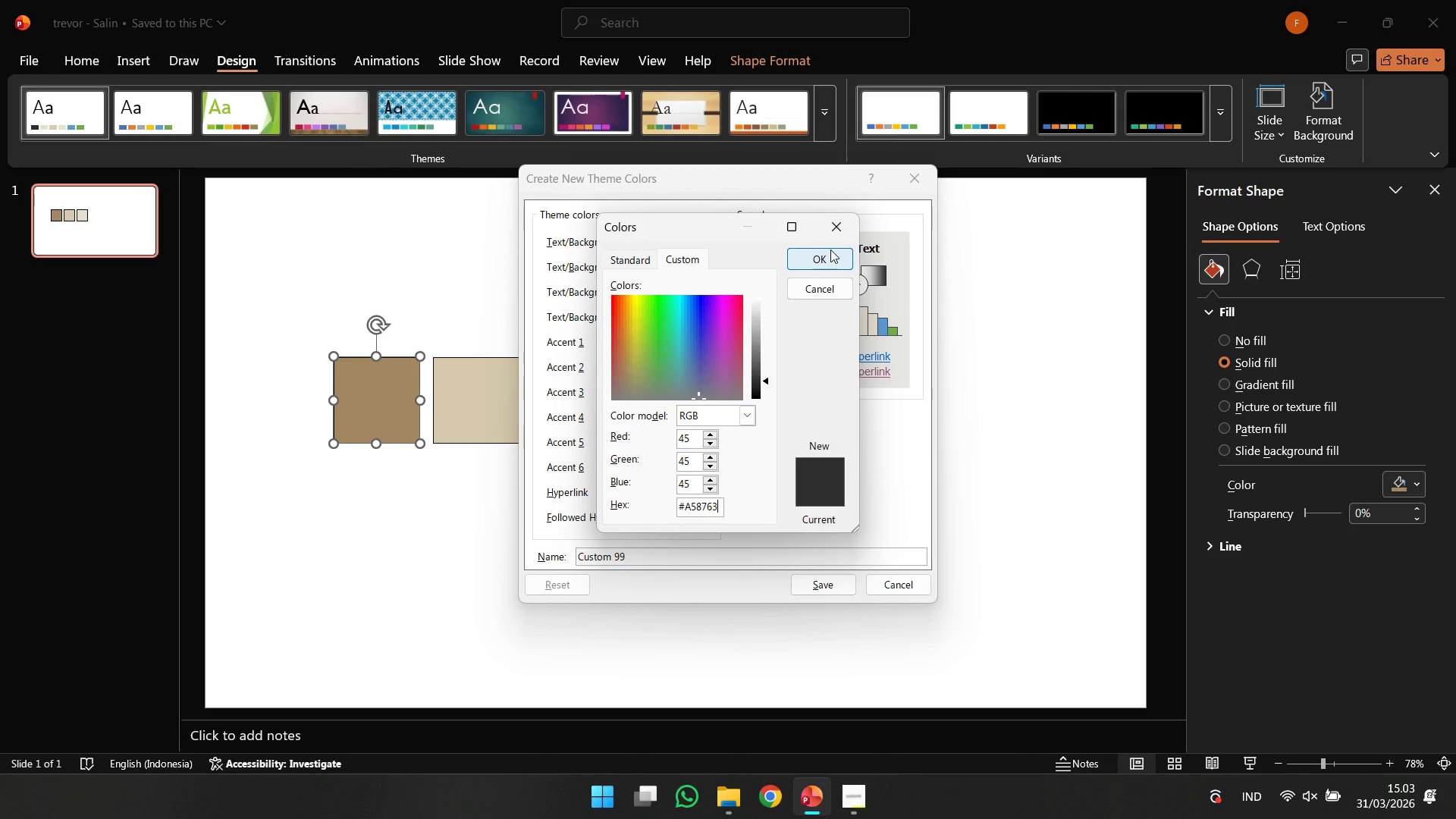 
left_click([830, 249])
 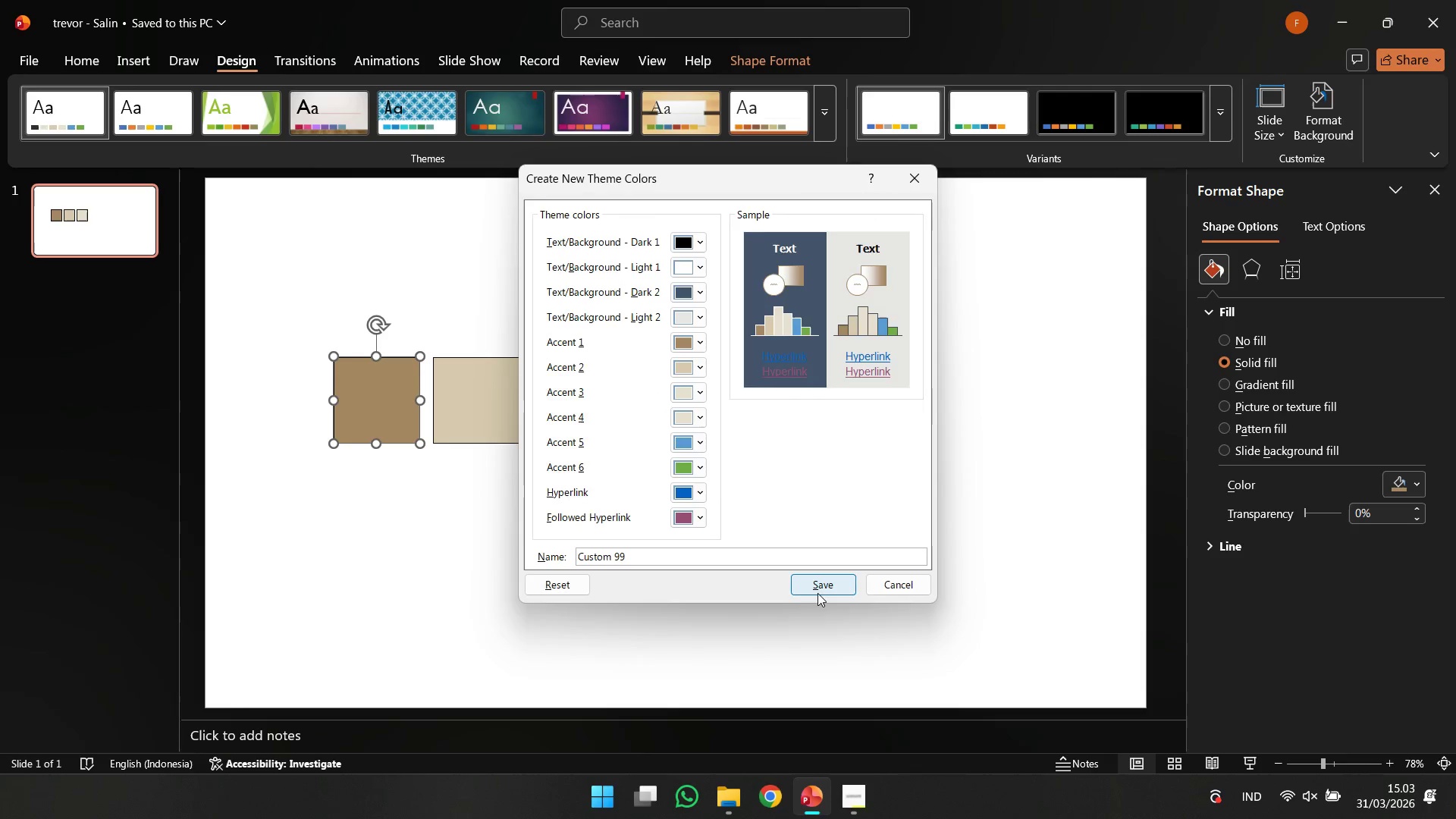 
double_click([836, 615])
 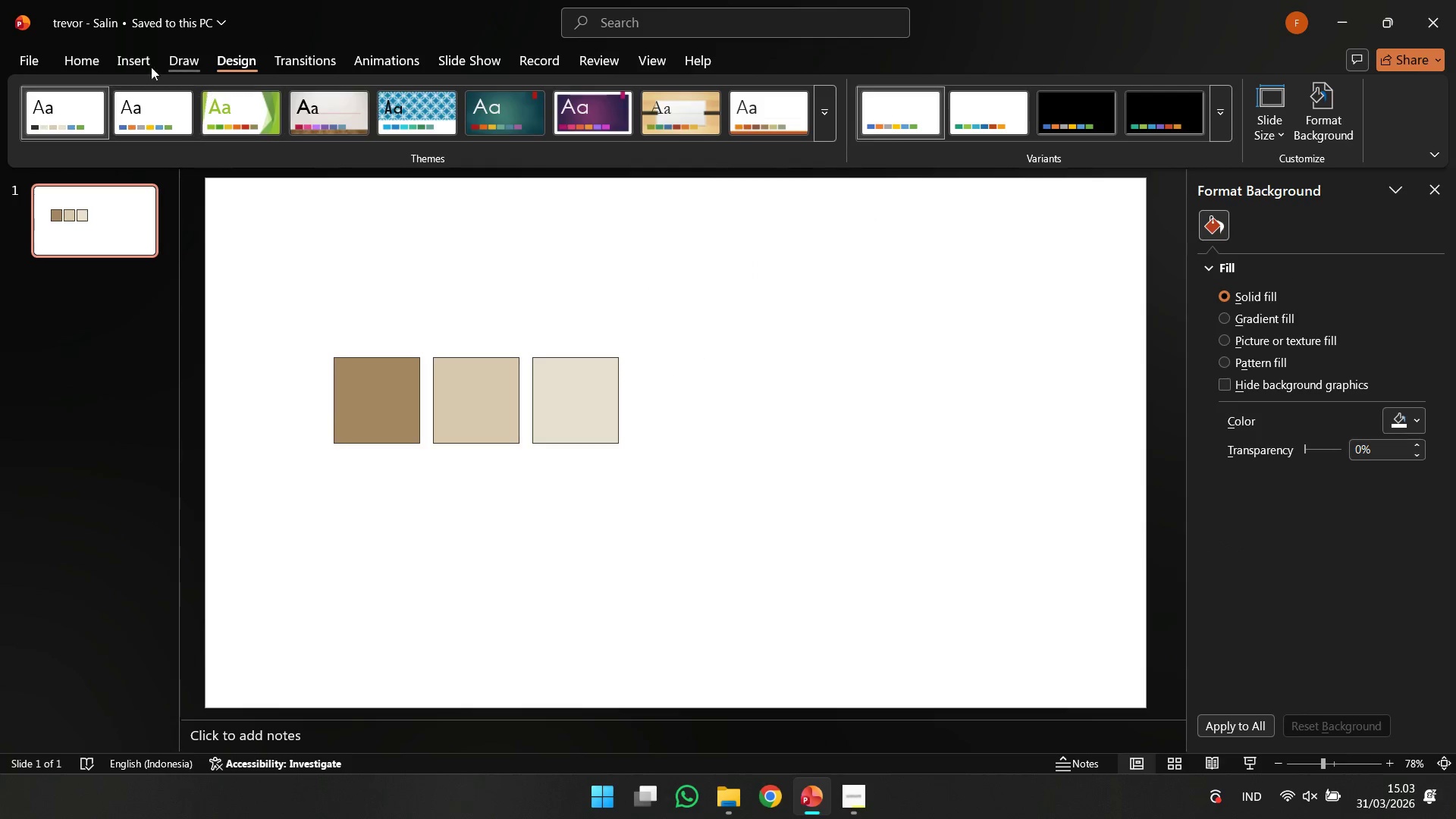 
left_click([82, 49])
 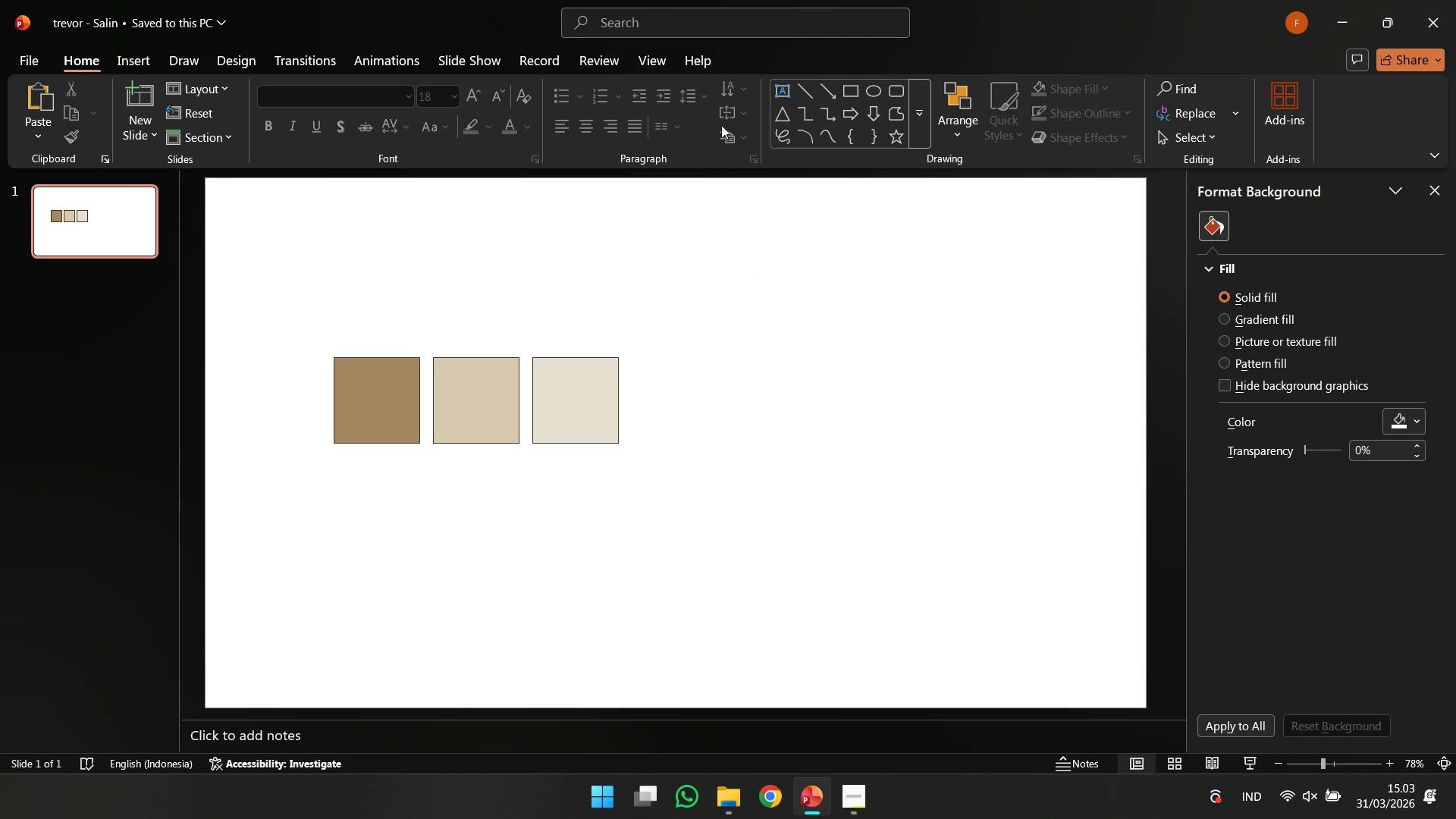 
left_click([774, 89])
 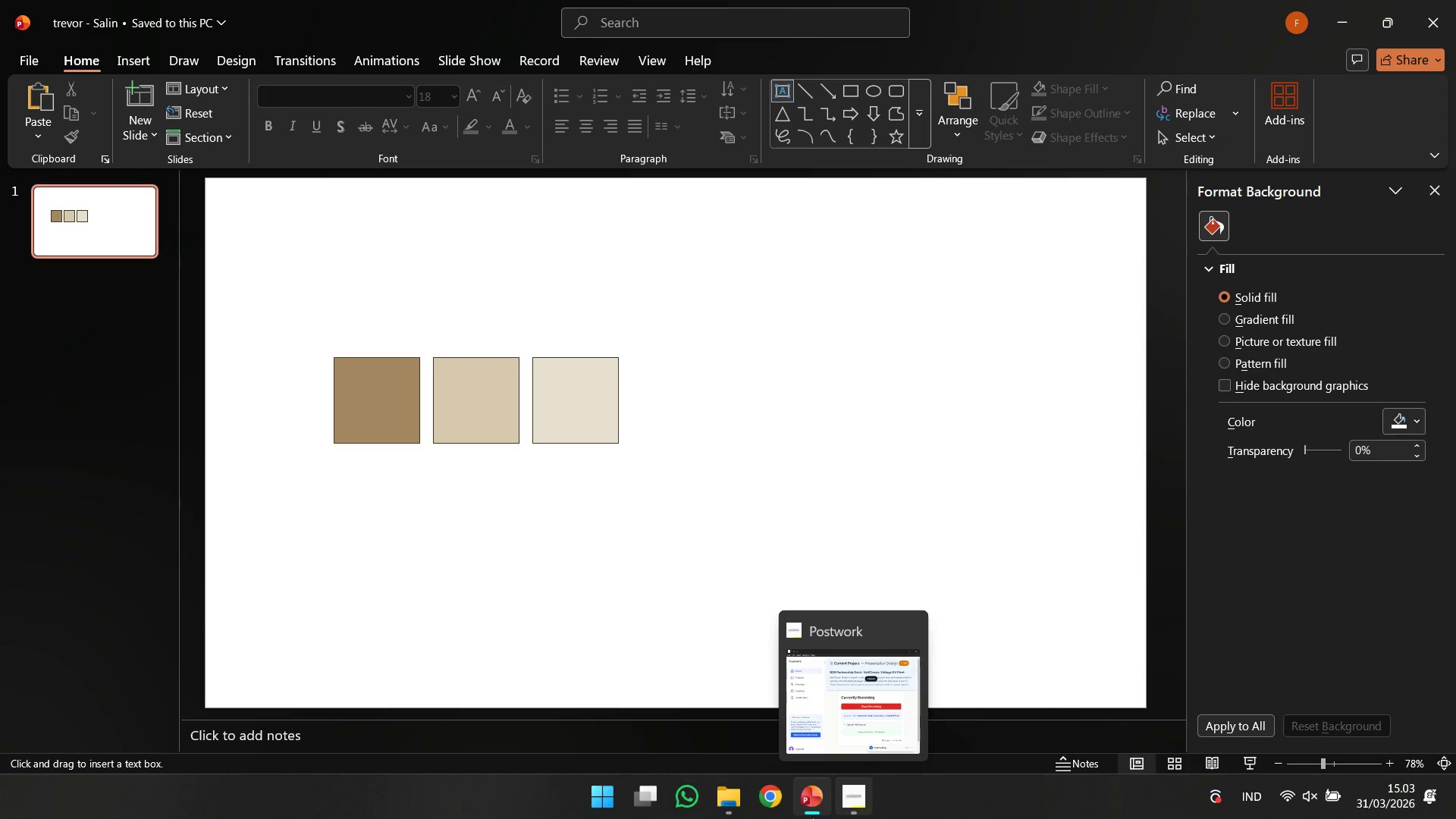 
left_click([736, 808])
 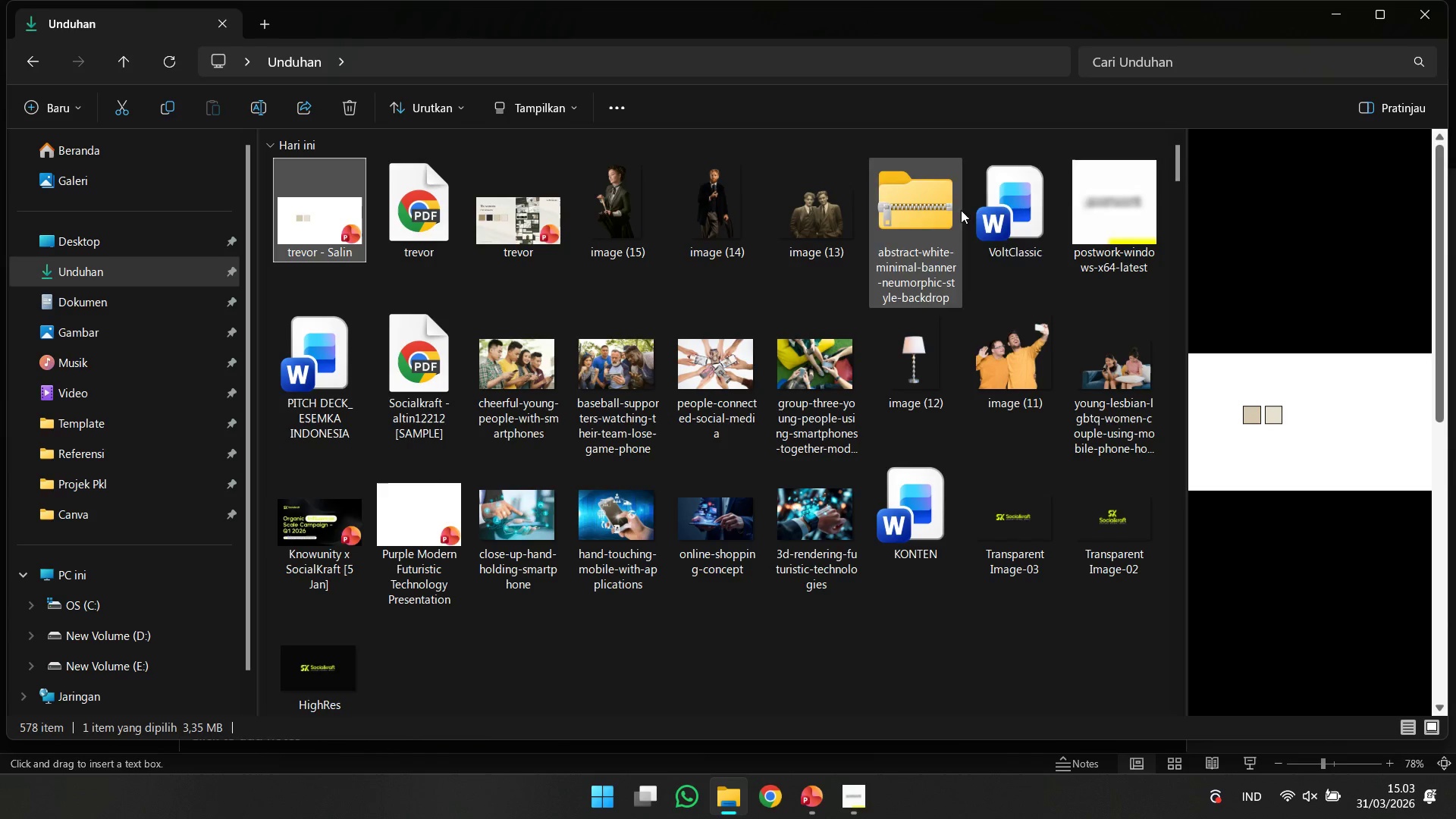 
double_click([982, 206])
 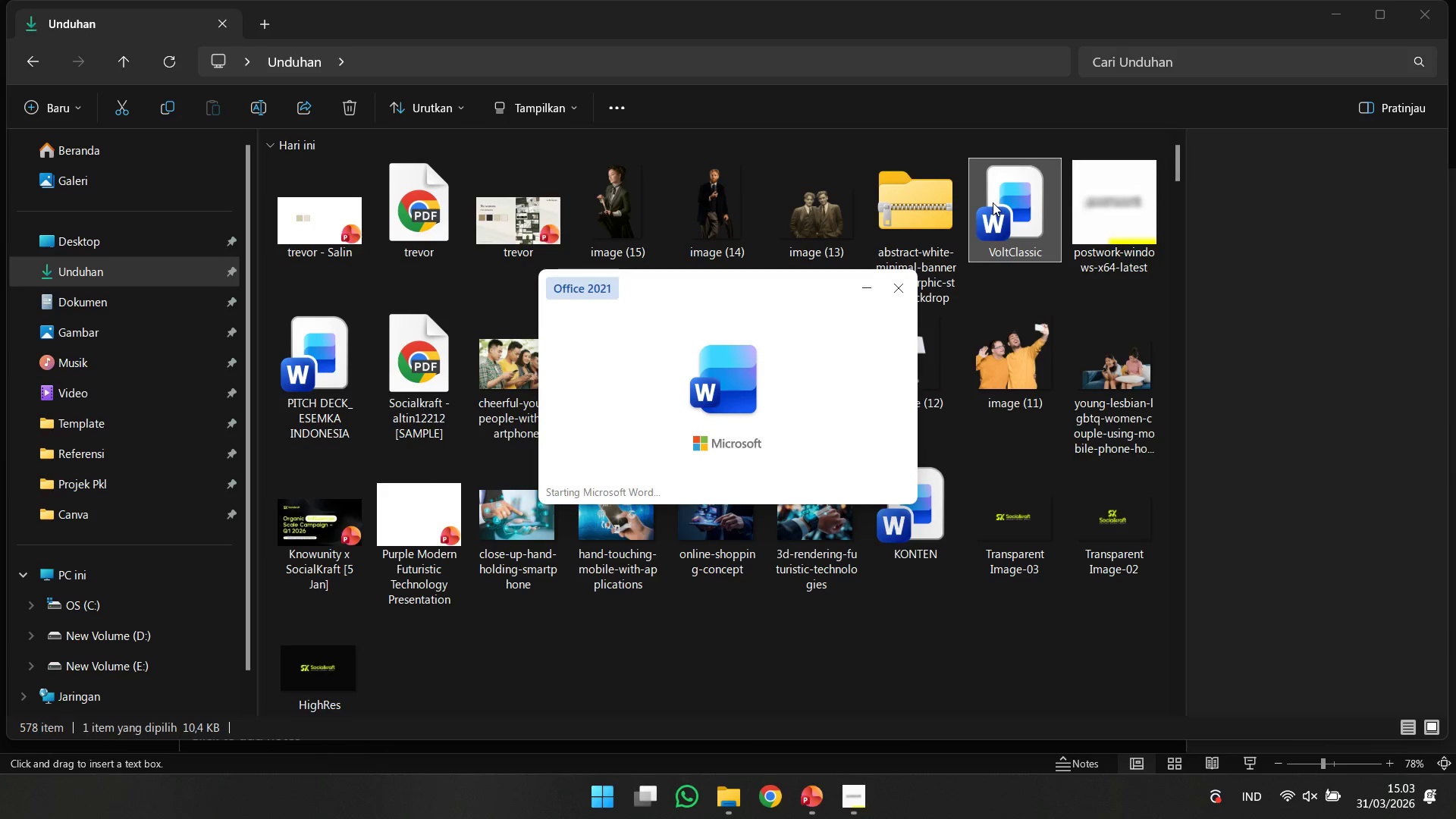 
mouse_move([1335, 17])
 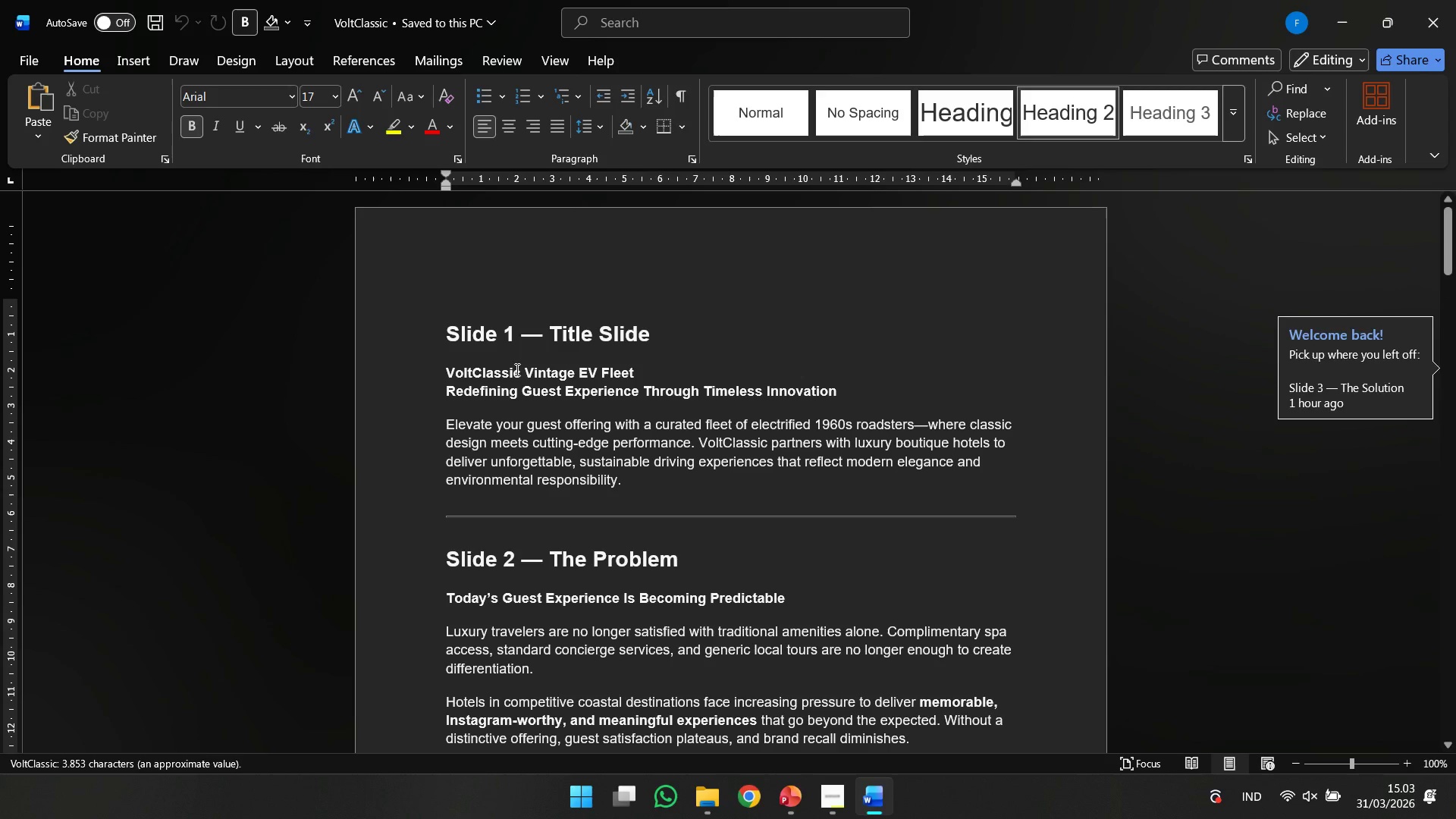 
left_click_drag(start_coordinate=[521, 371], to_coordinate=[421, 371])
 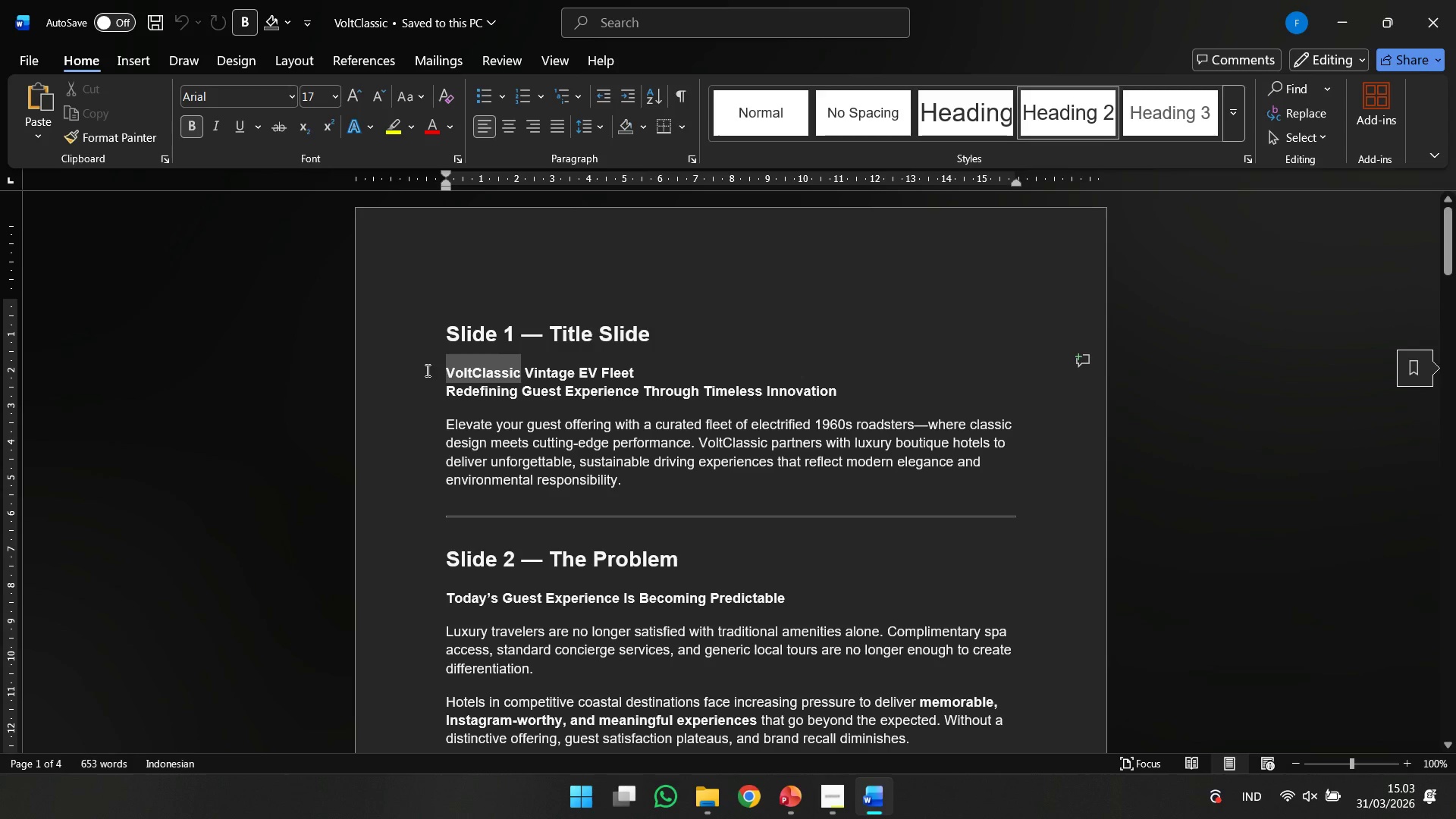 
key(Control+C)
 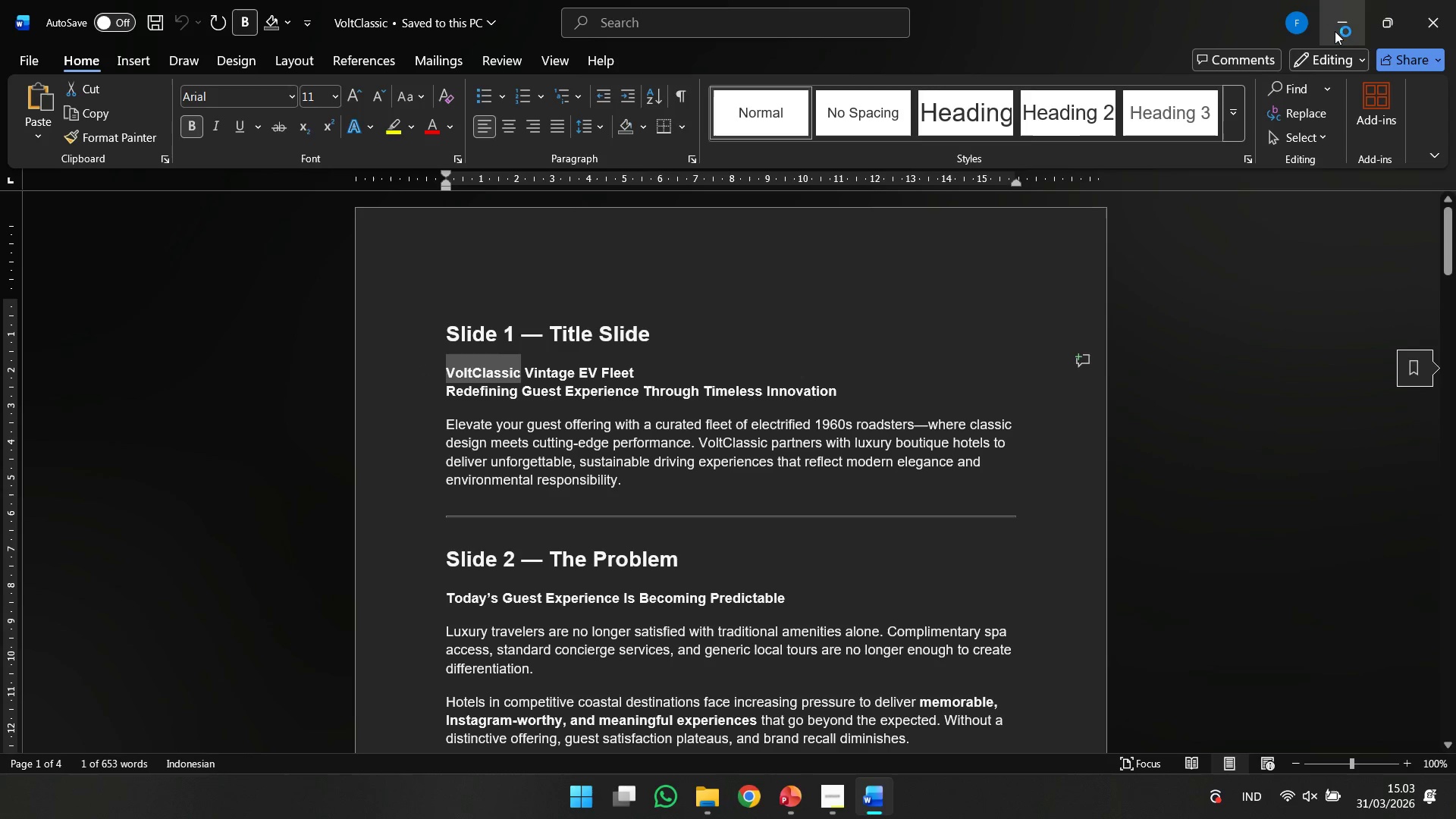 
left_click([1336, 30])
 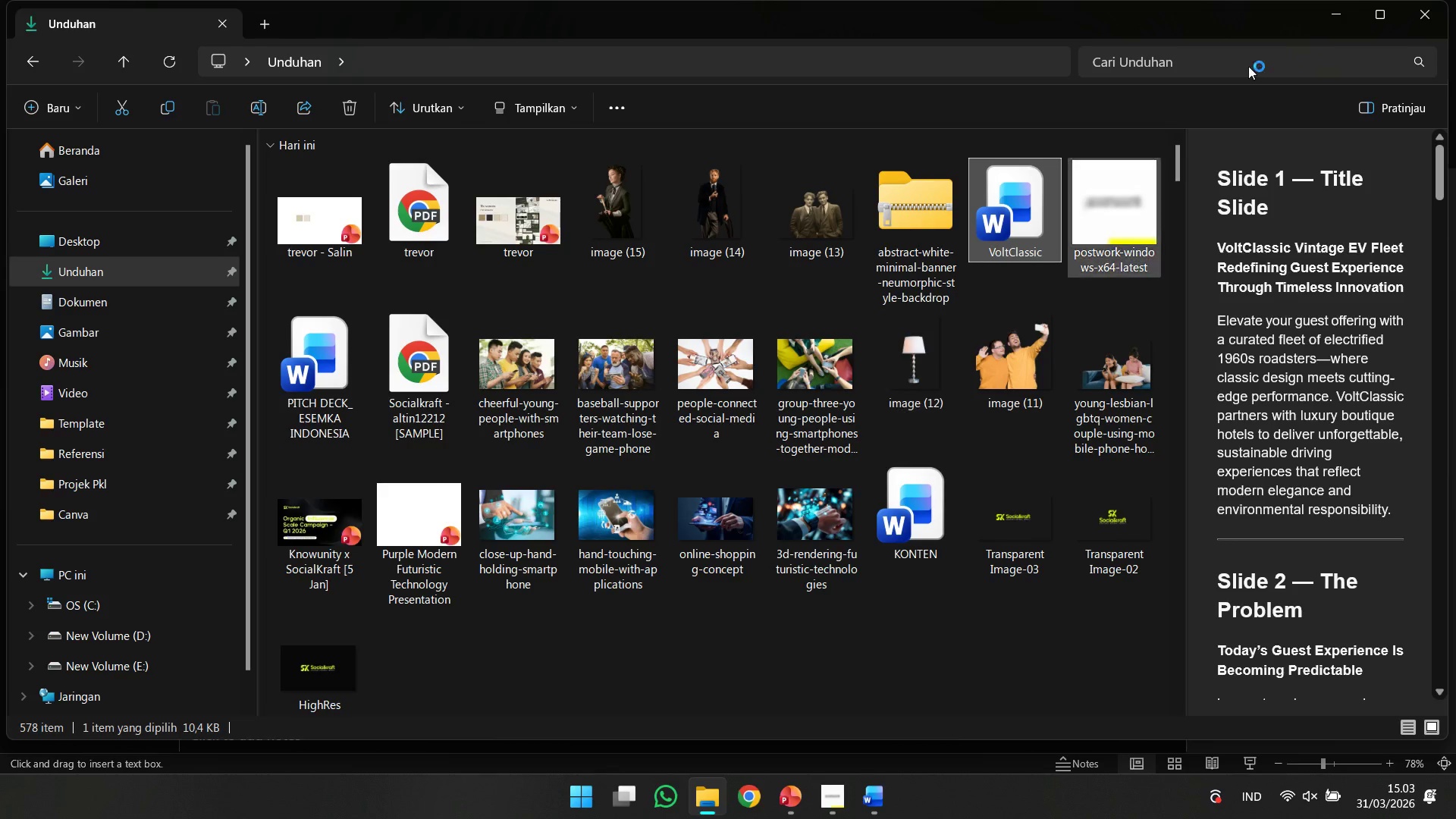 
left_click([1326, 11])
 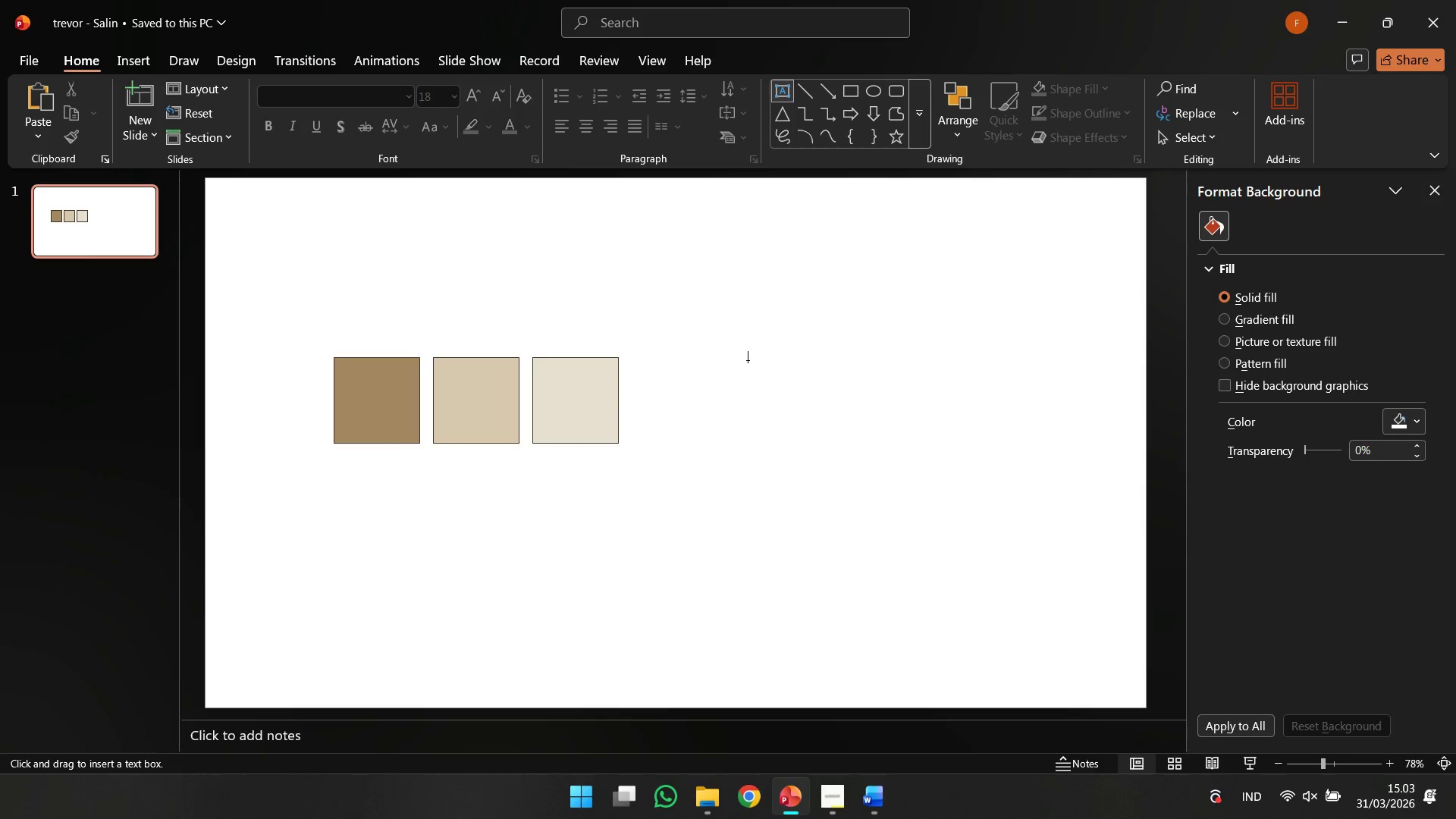 
left_click([748, 360])
 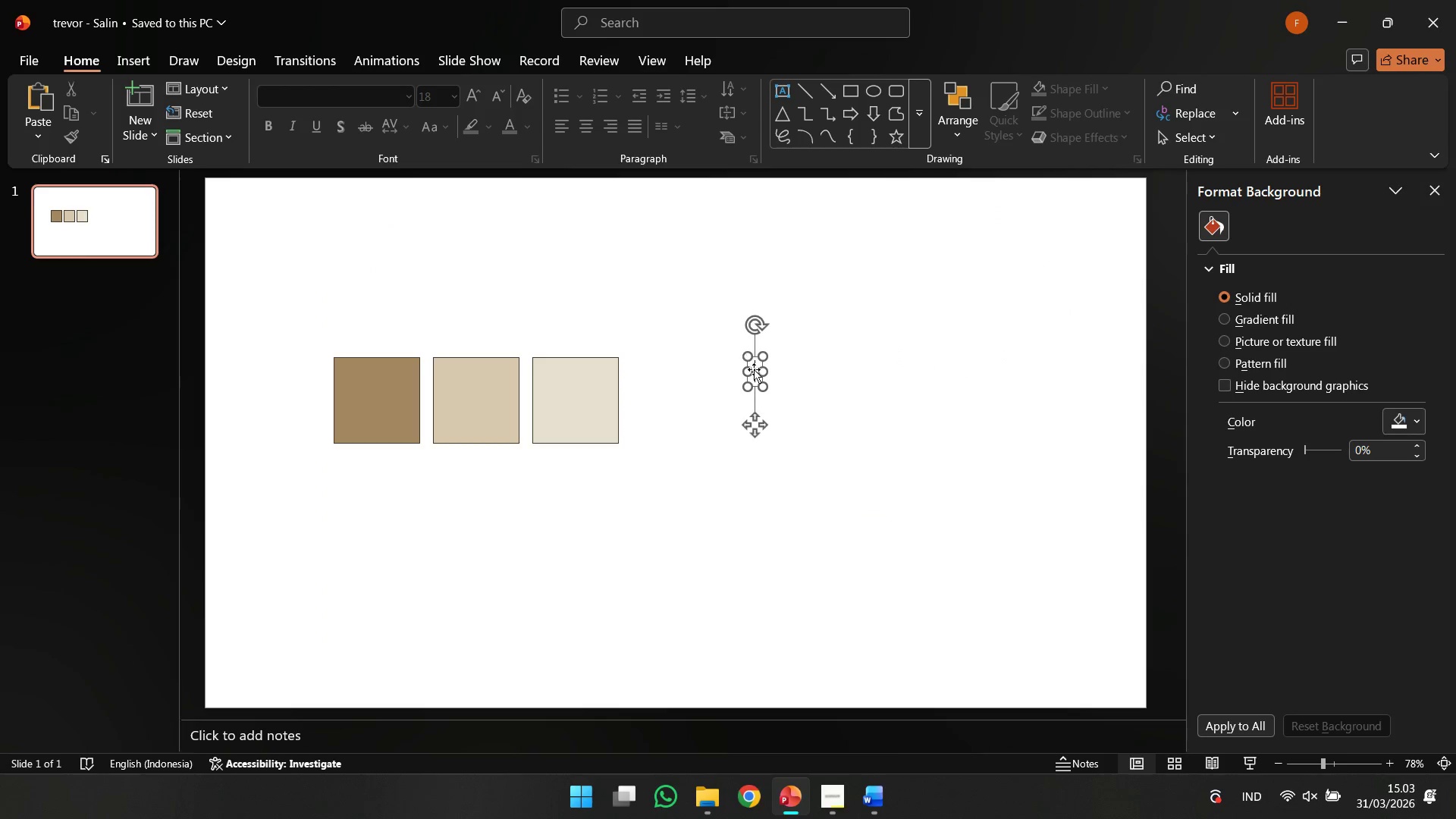 
key(Control+V)
 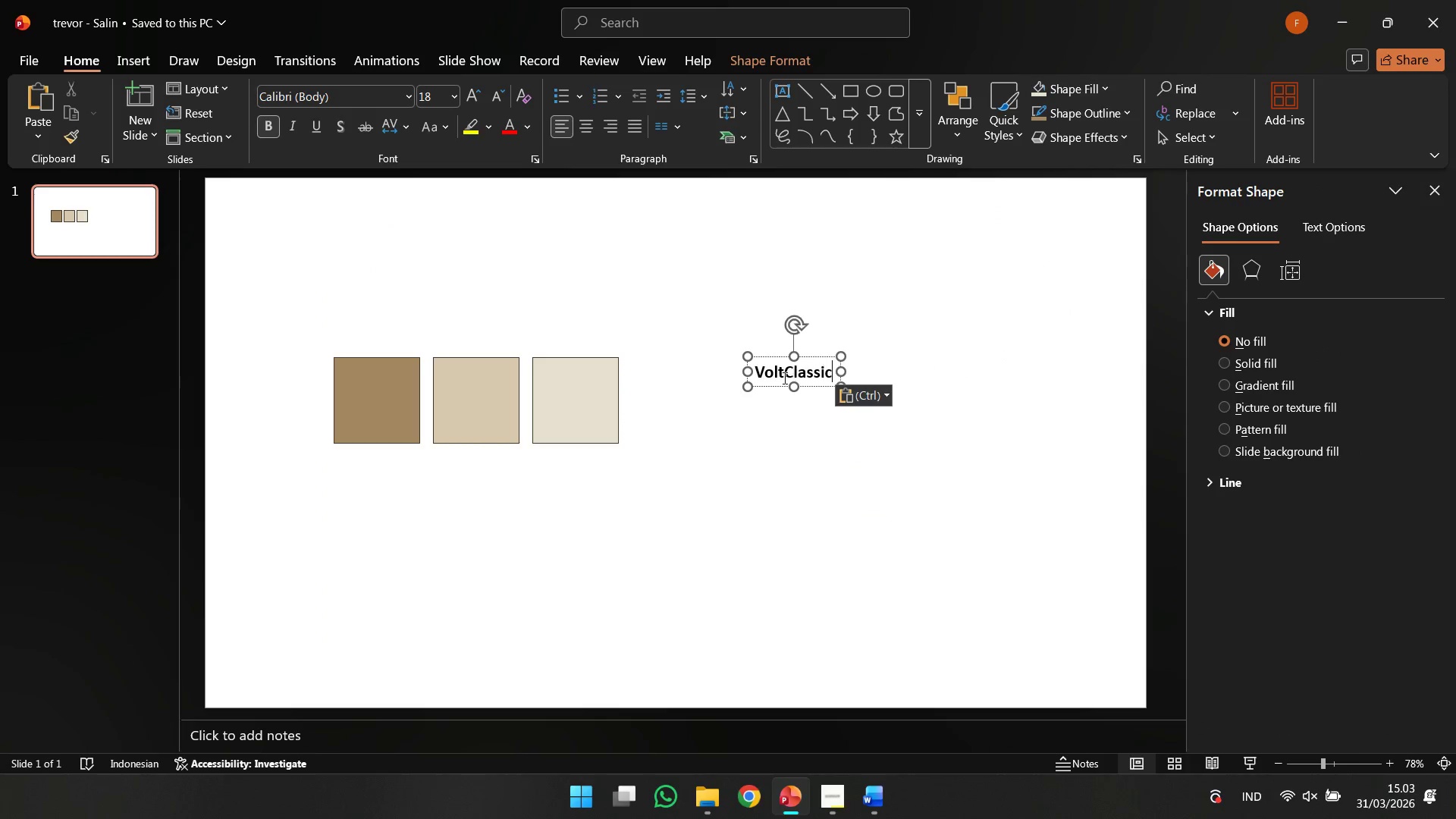 
key(Control+A)
 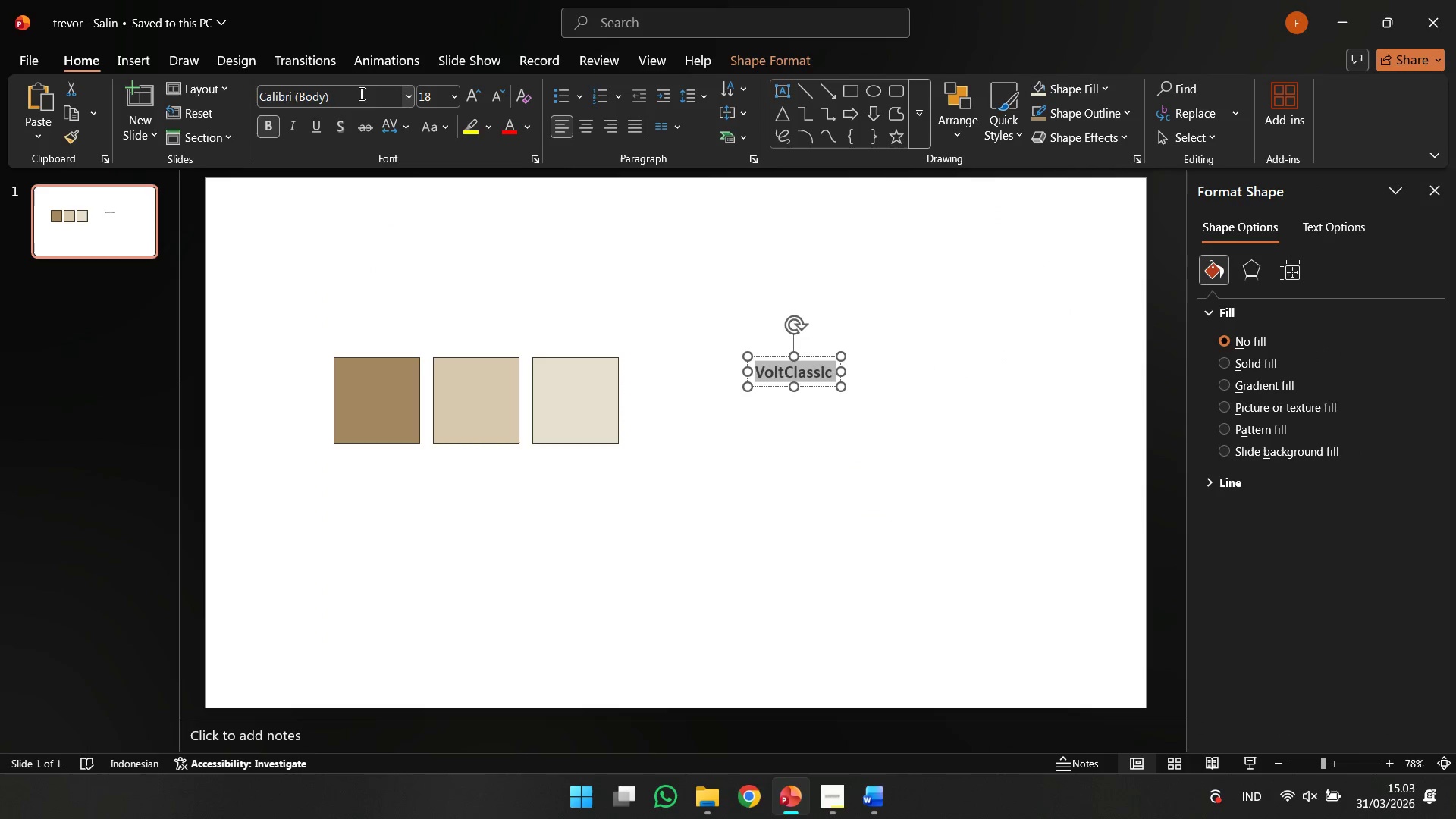 
left_click([359, 93])
 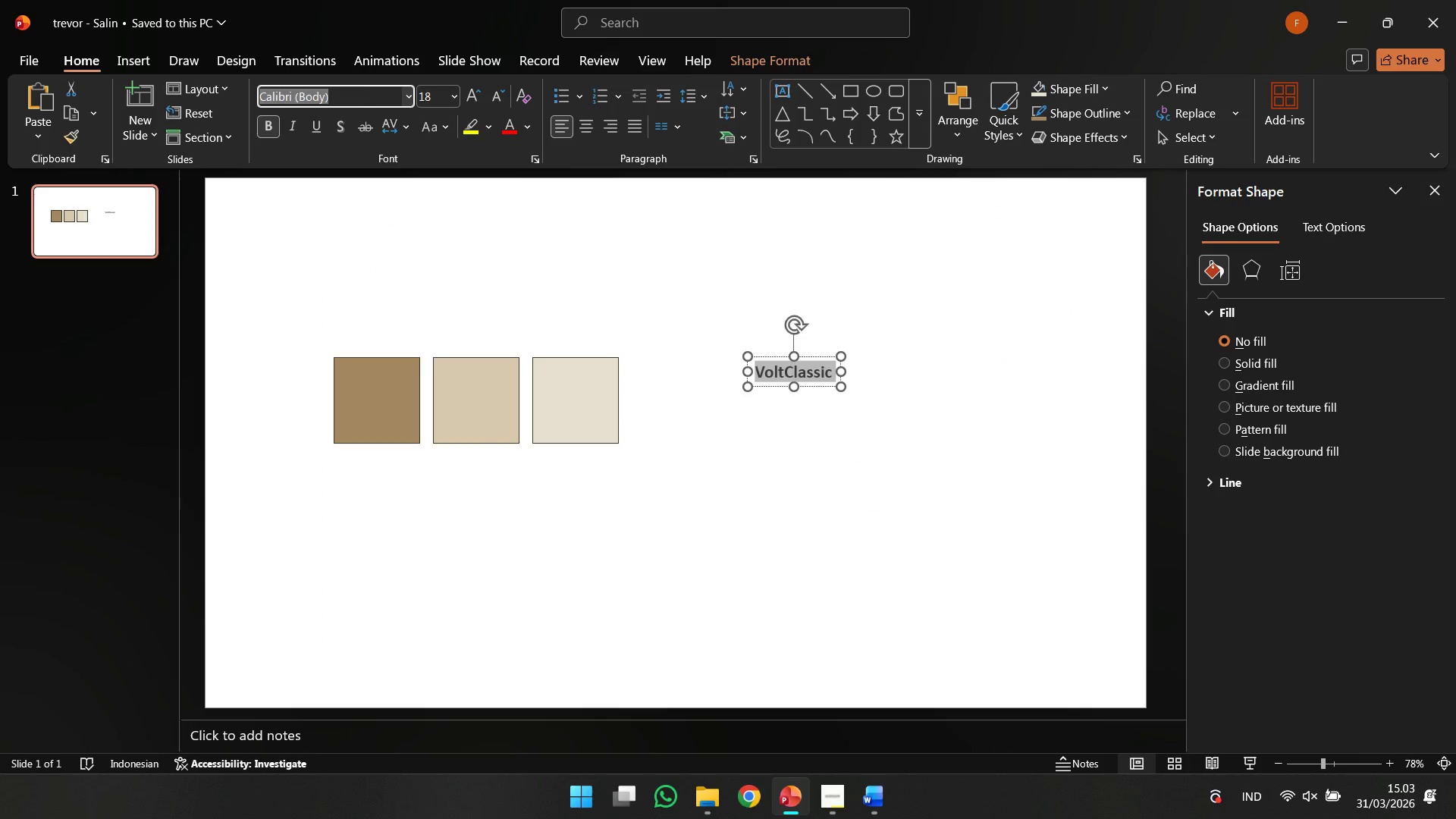 
type(play f)
key(Backspace)
 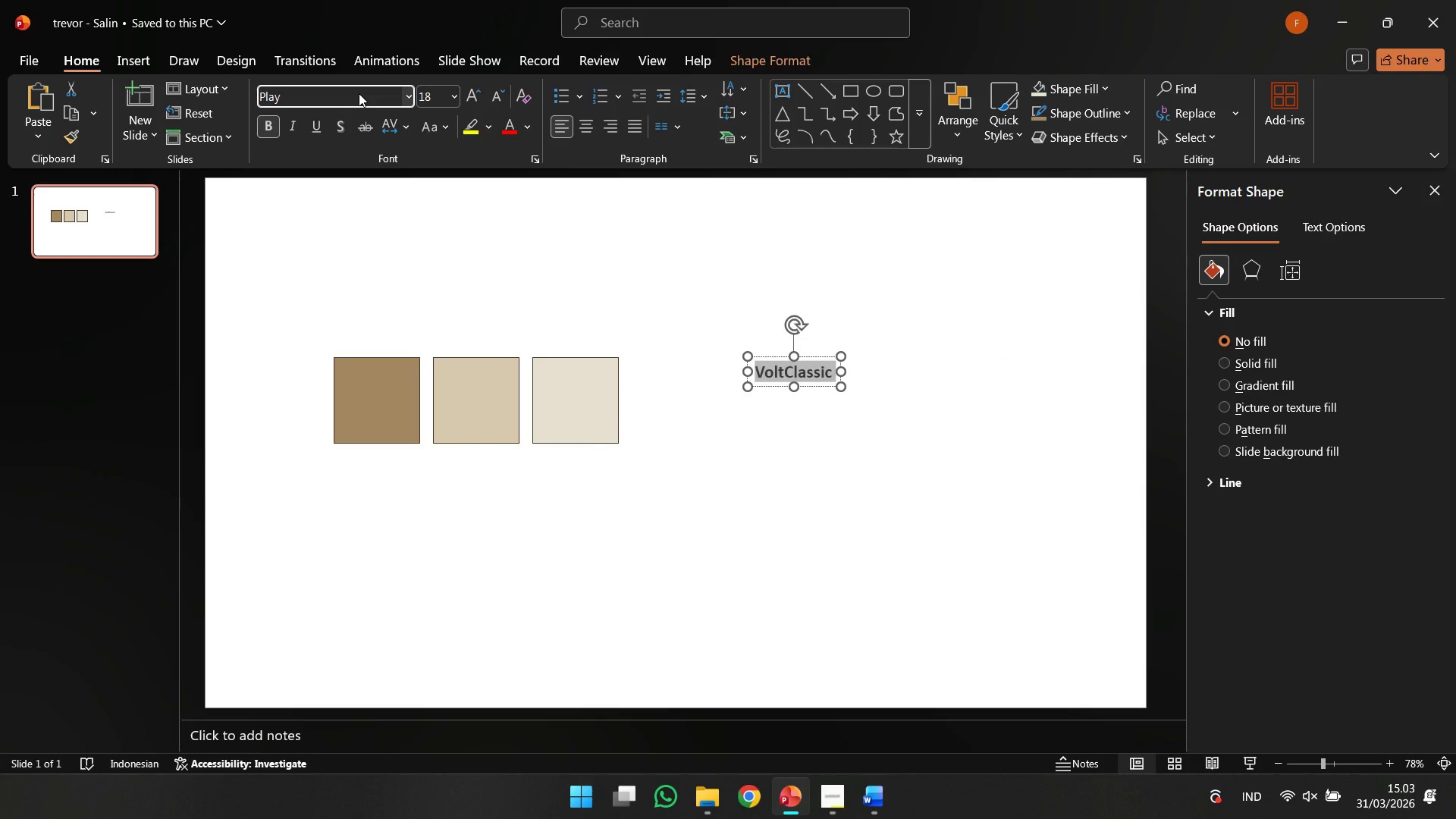 
key(Enter)
 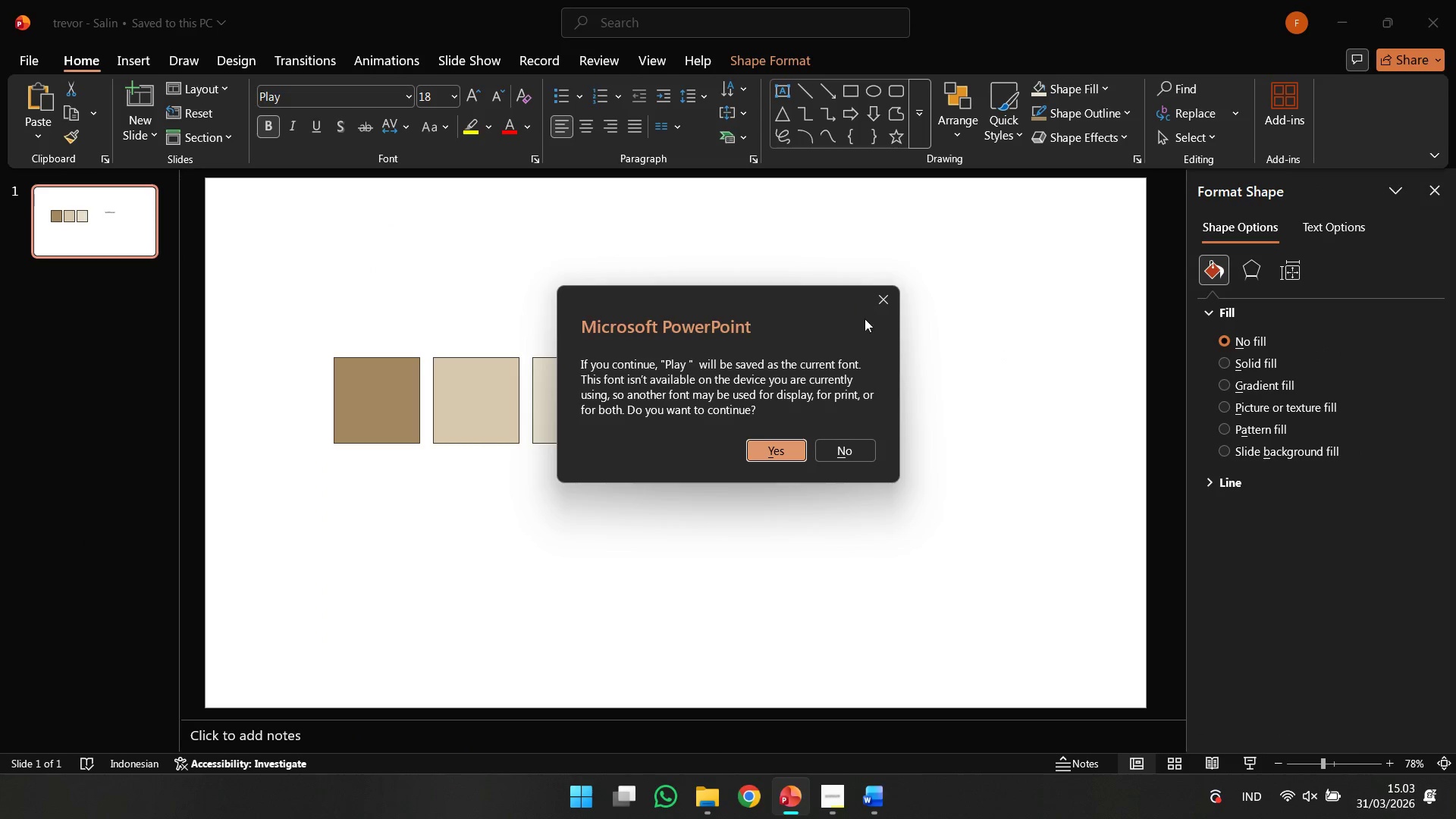 
left_click([872, 306])
 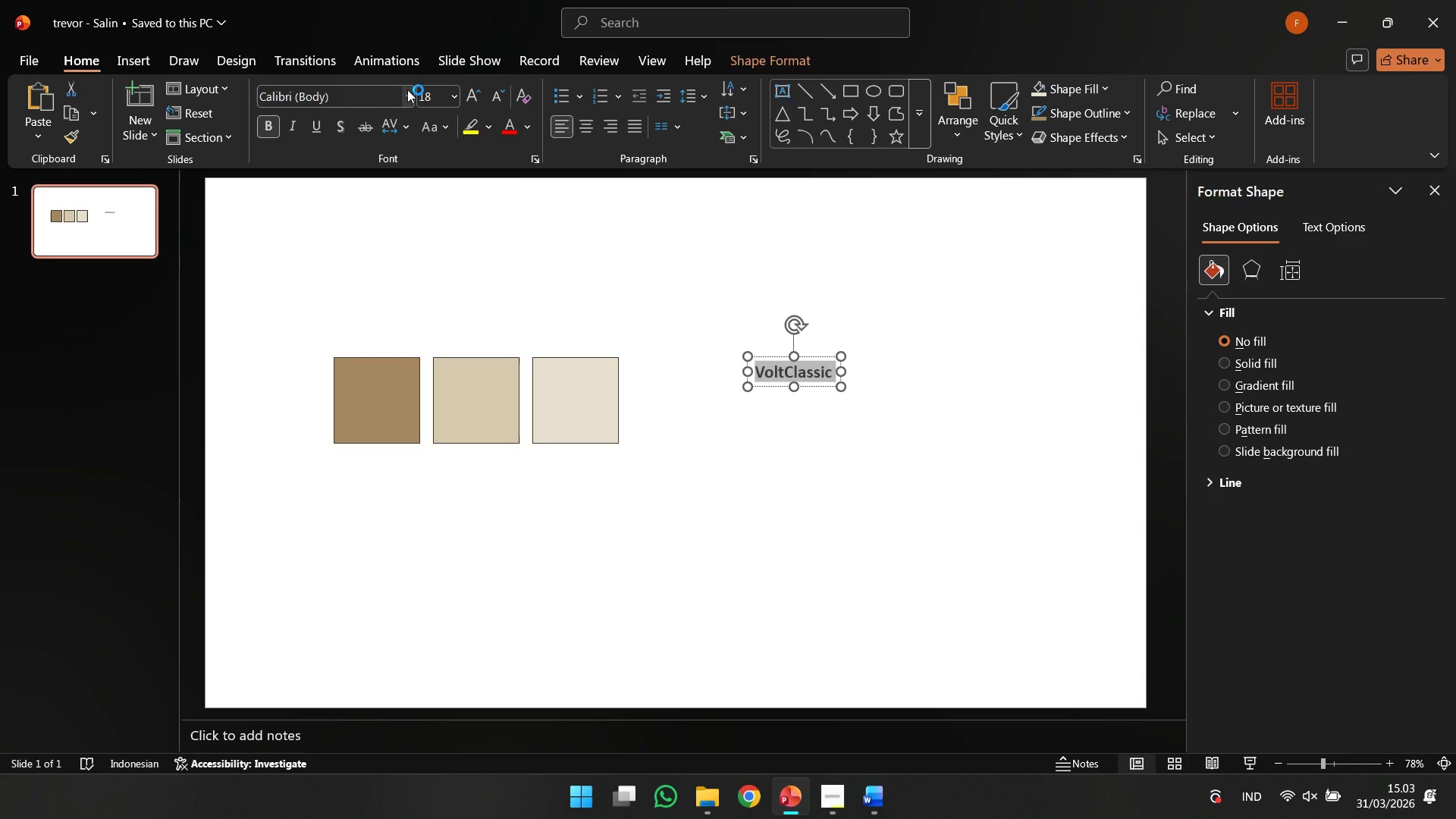 
left_click([407, 89])
 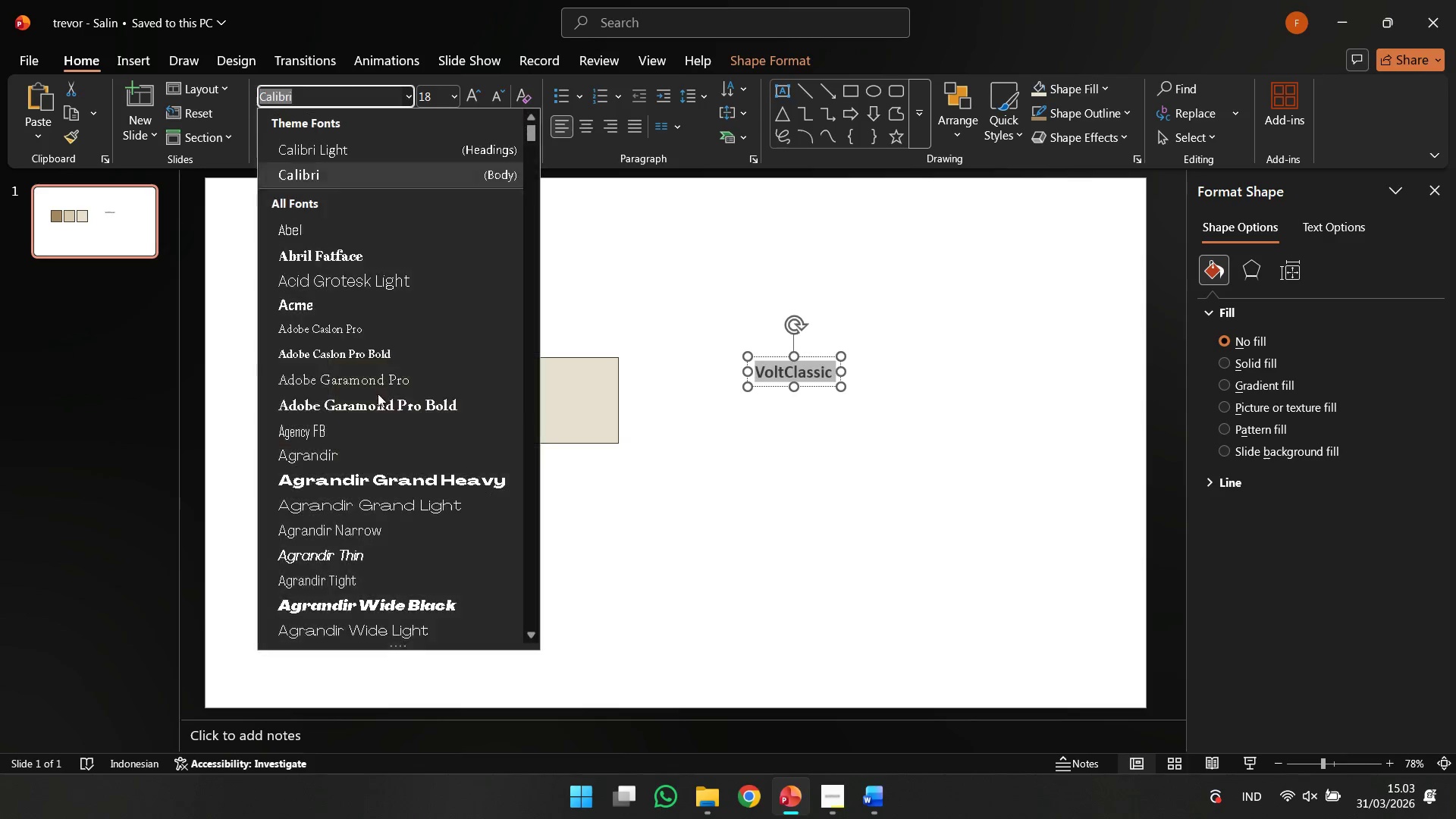 
scroll: coordinate [375, 400], scroll_direction: down, amount: 34.0
 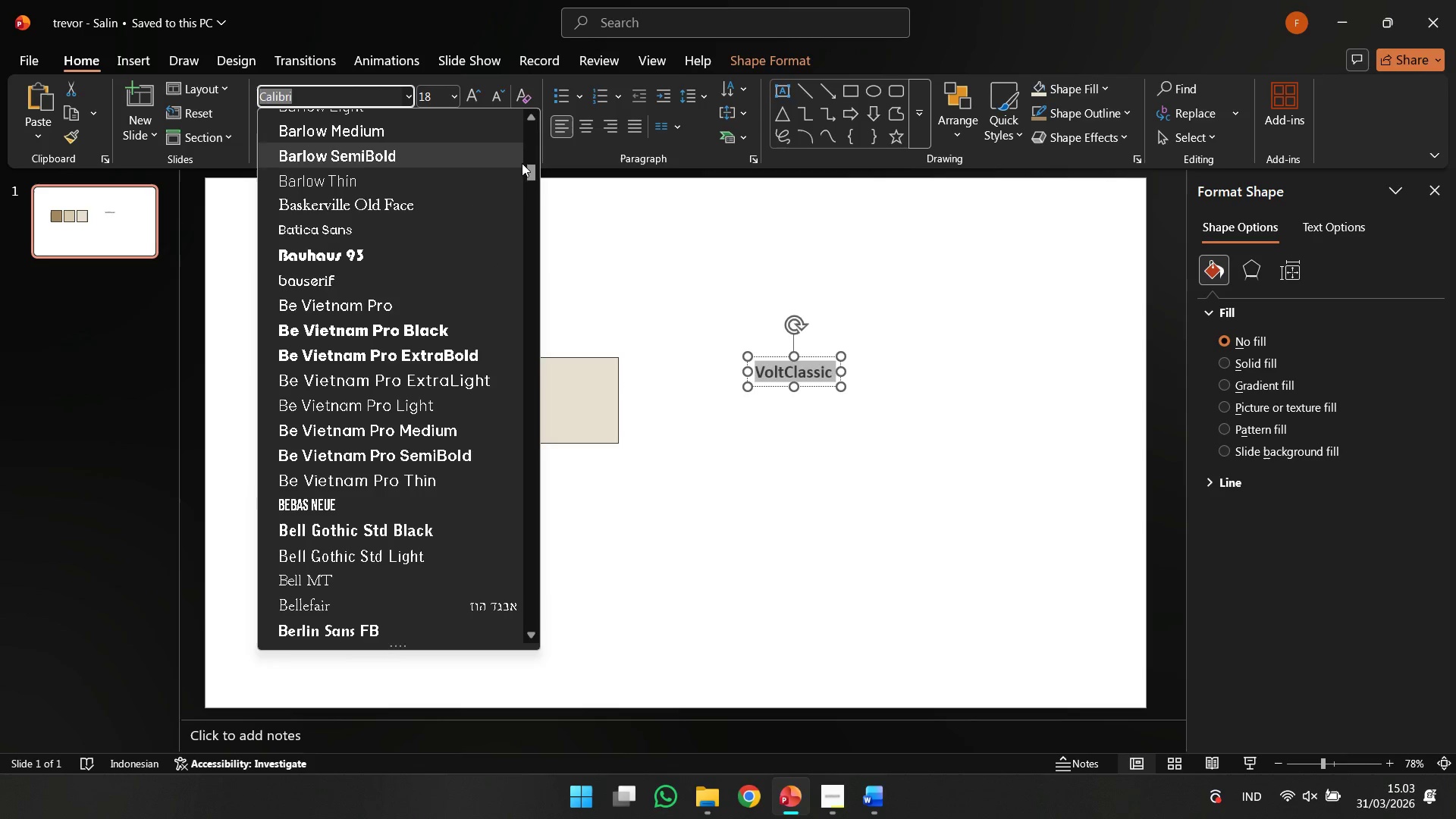 
left_click_drag(start_coordinate=[527, 172], to_coordinate=[507, 497])
 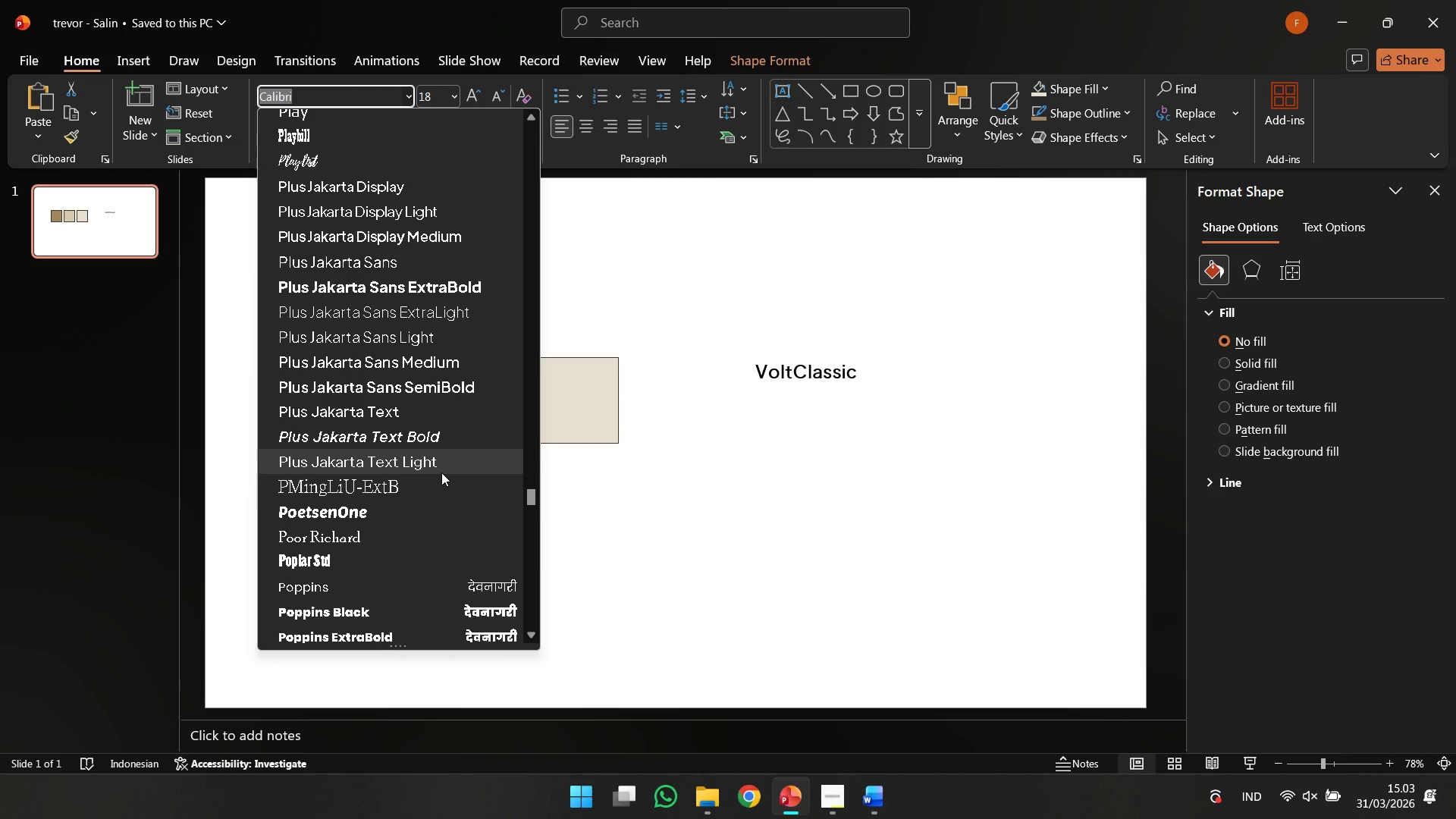 
scroll: coordinate [408, 231], scroll_direction: up, amount: 2.0
 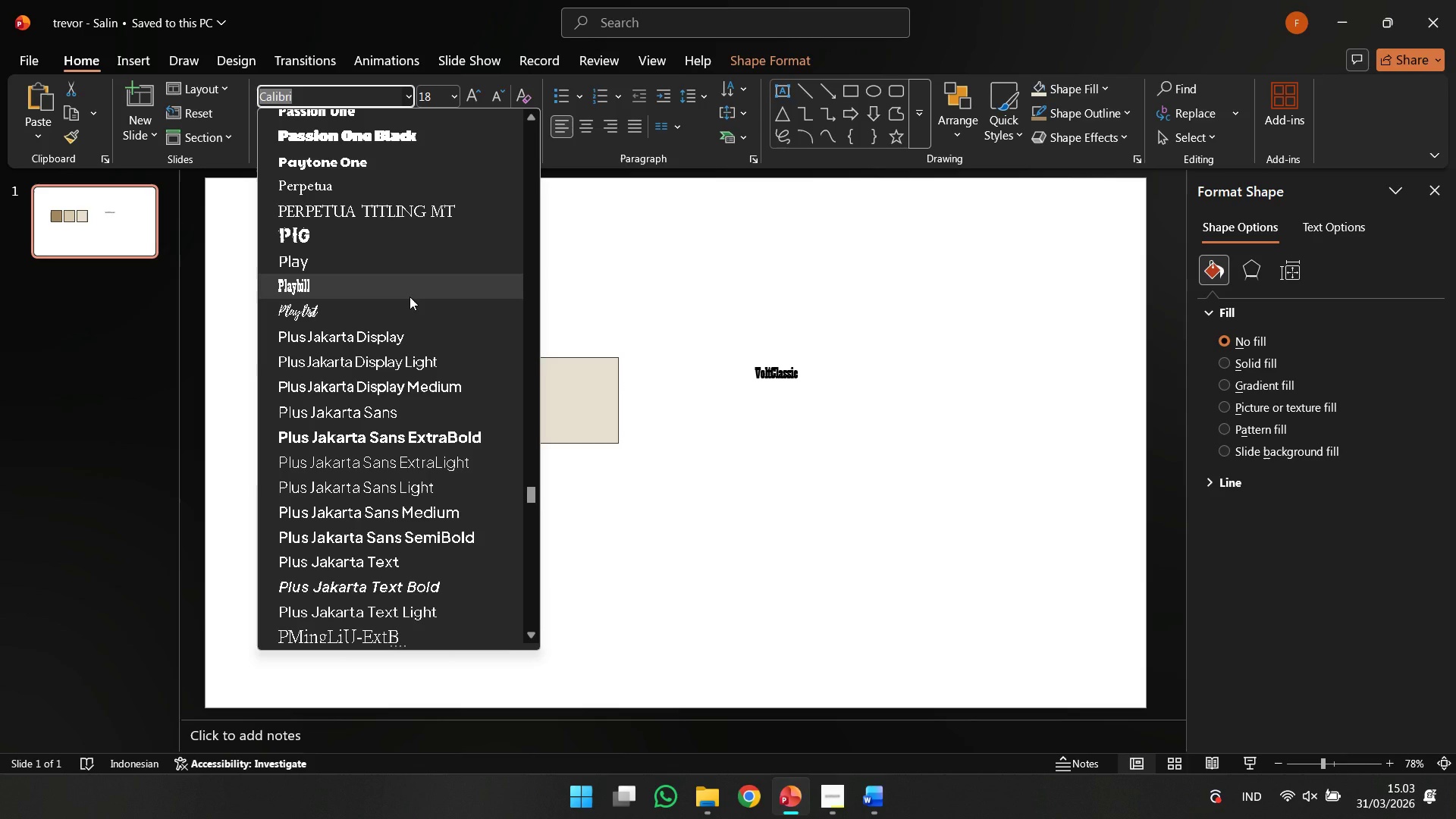 
scroll: coordinate [416, 390], scroll_direction: down, amount: 3.0
 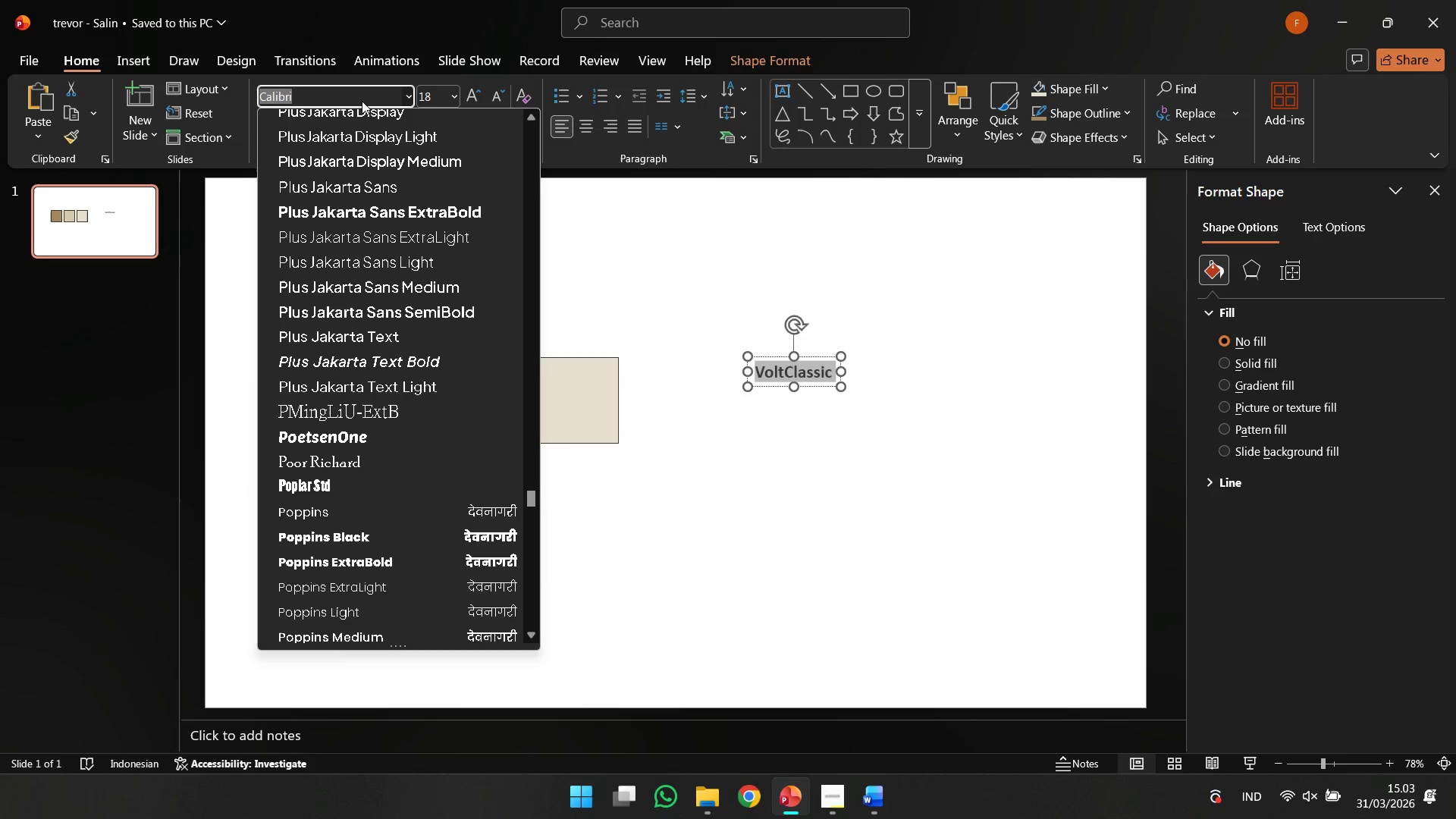 
left_click([359, 99])
 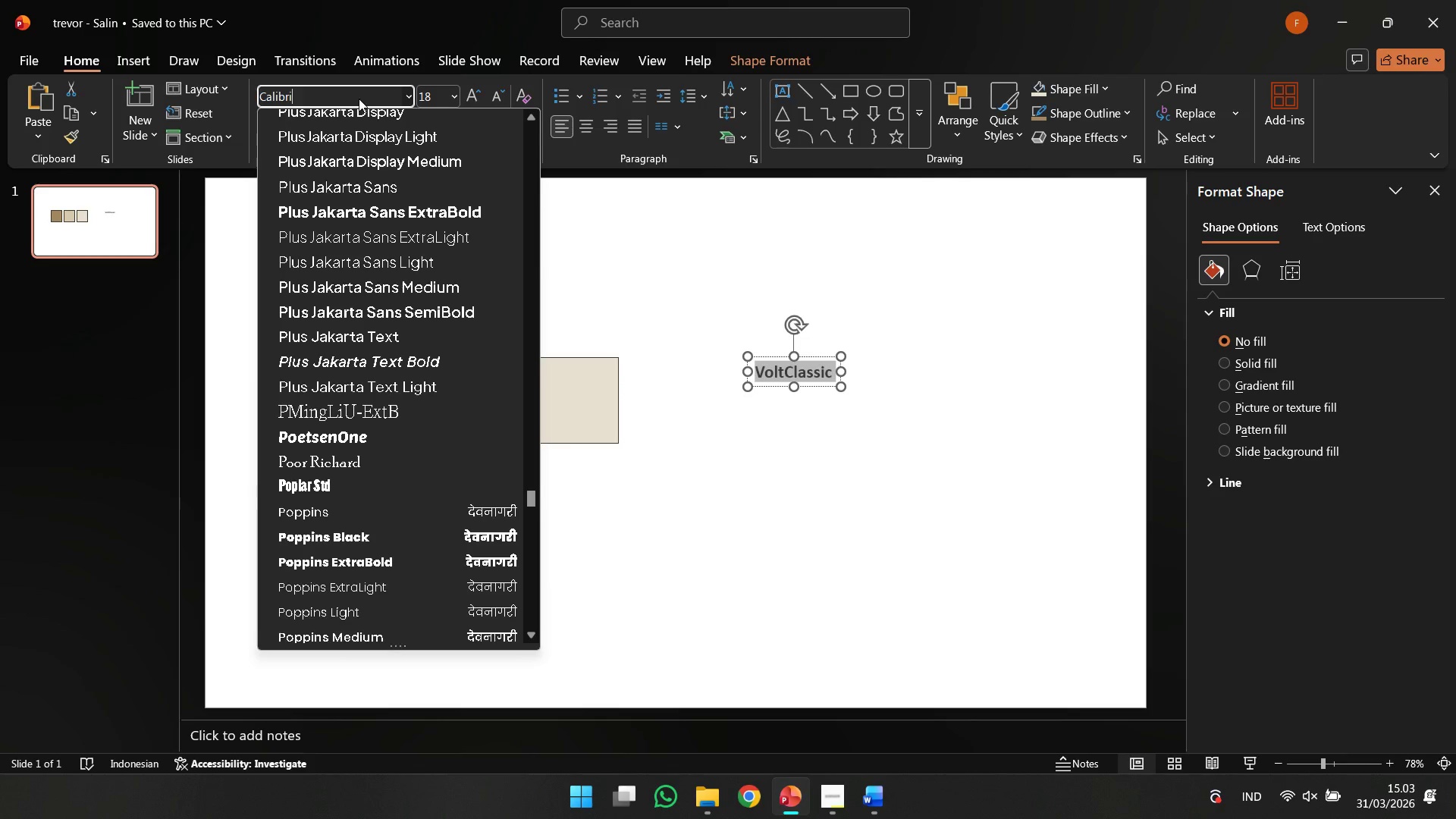 
left_click([359, 99])
 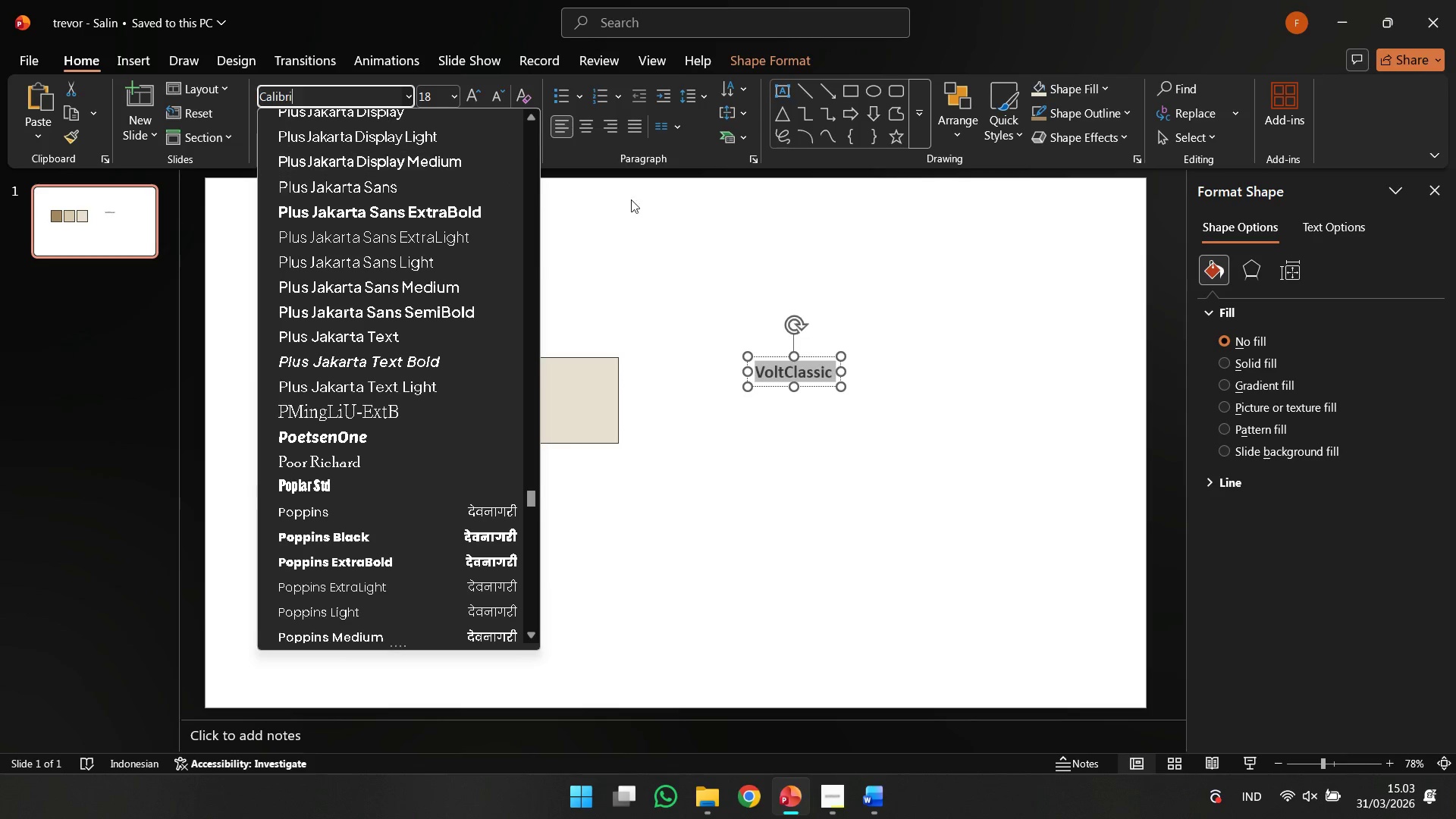 
double_click([700, 203])
 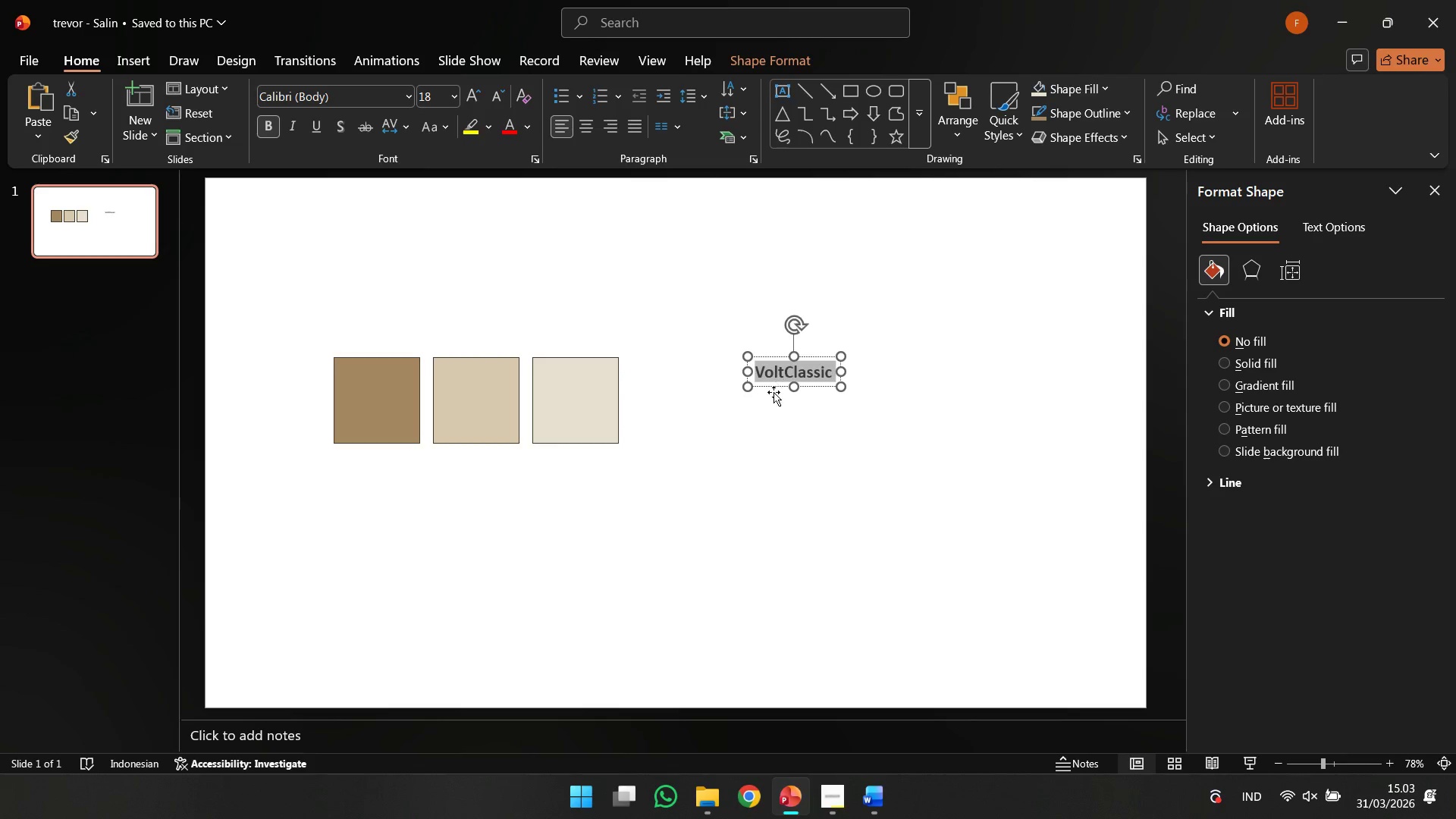 
left_click([774, 392])
 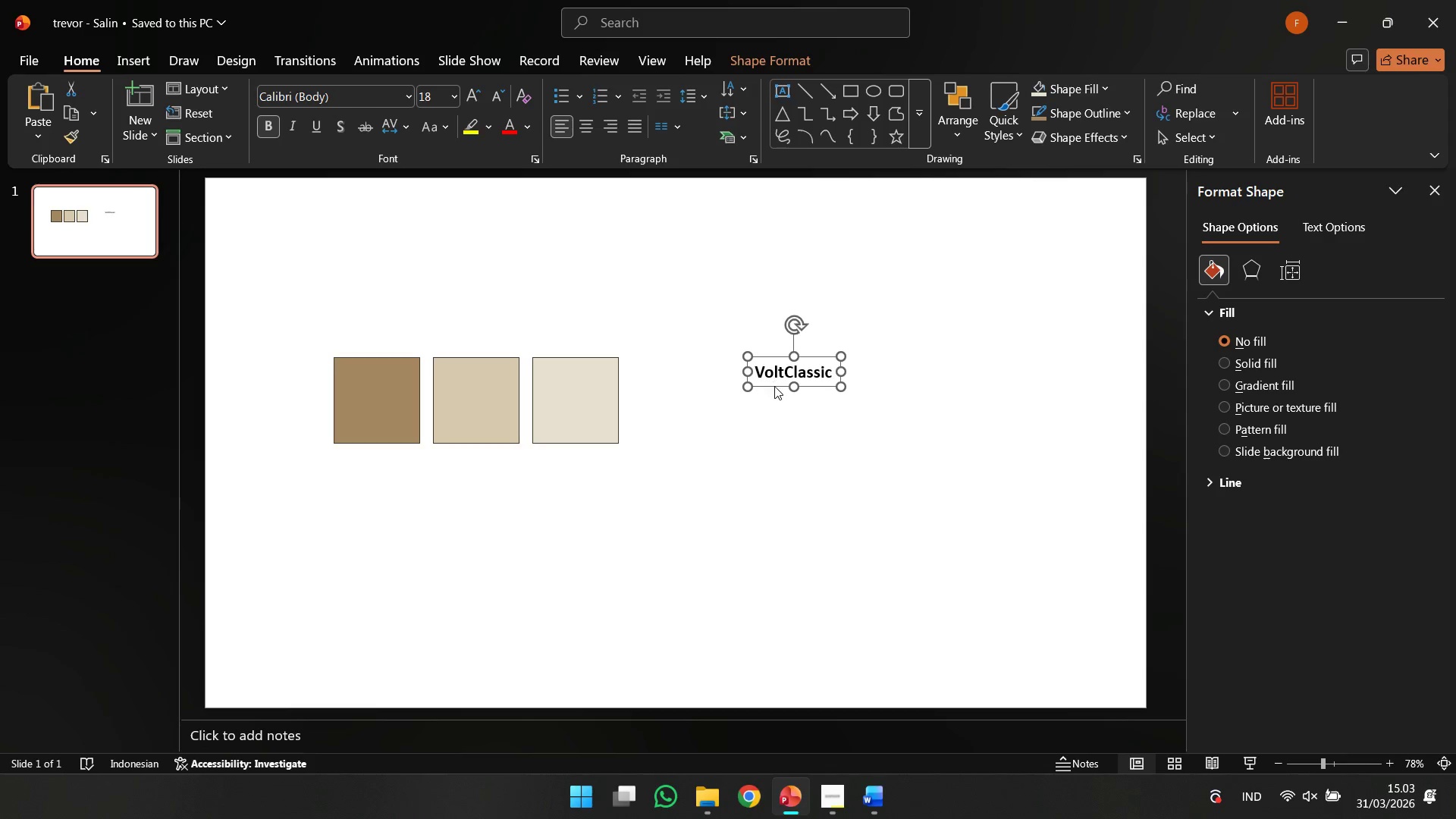 
key(Delete)
 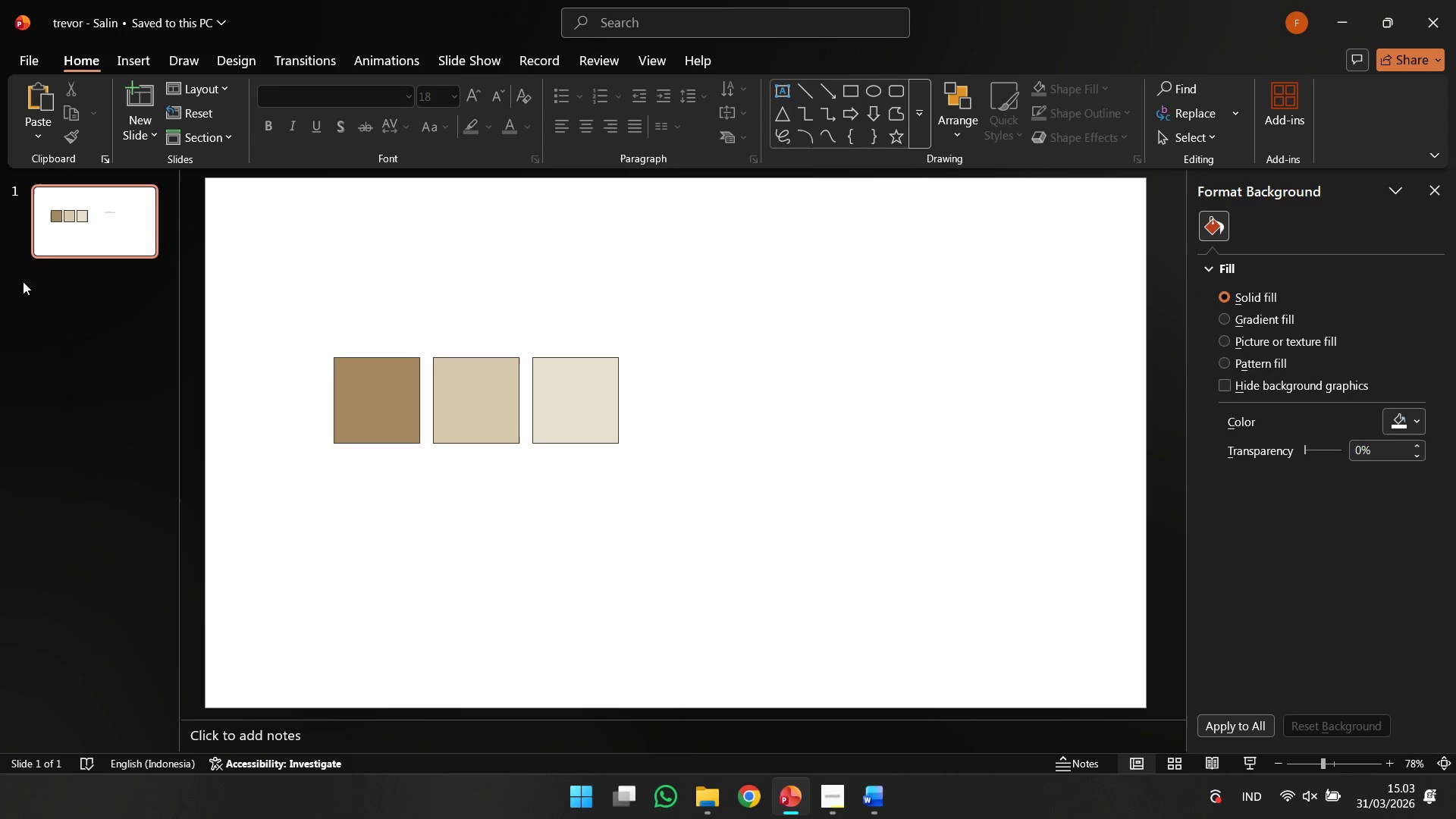 
left_click([92, 216])
 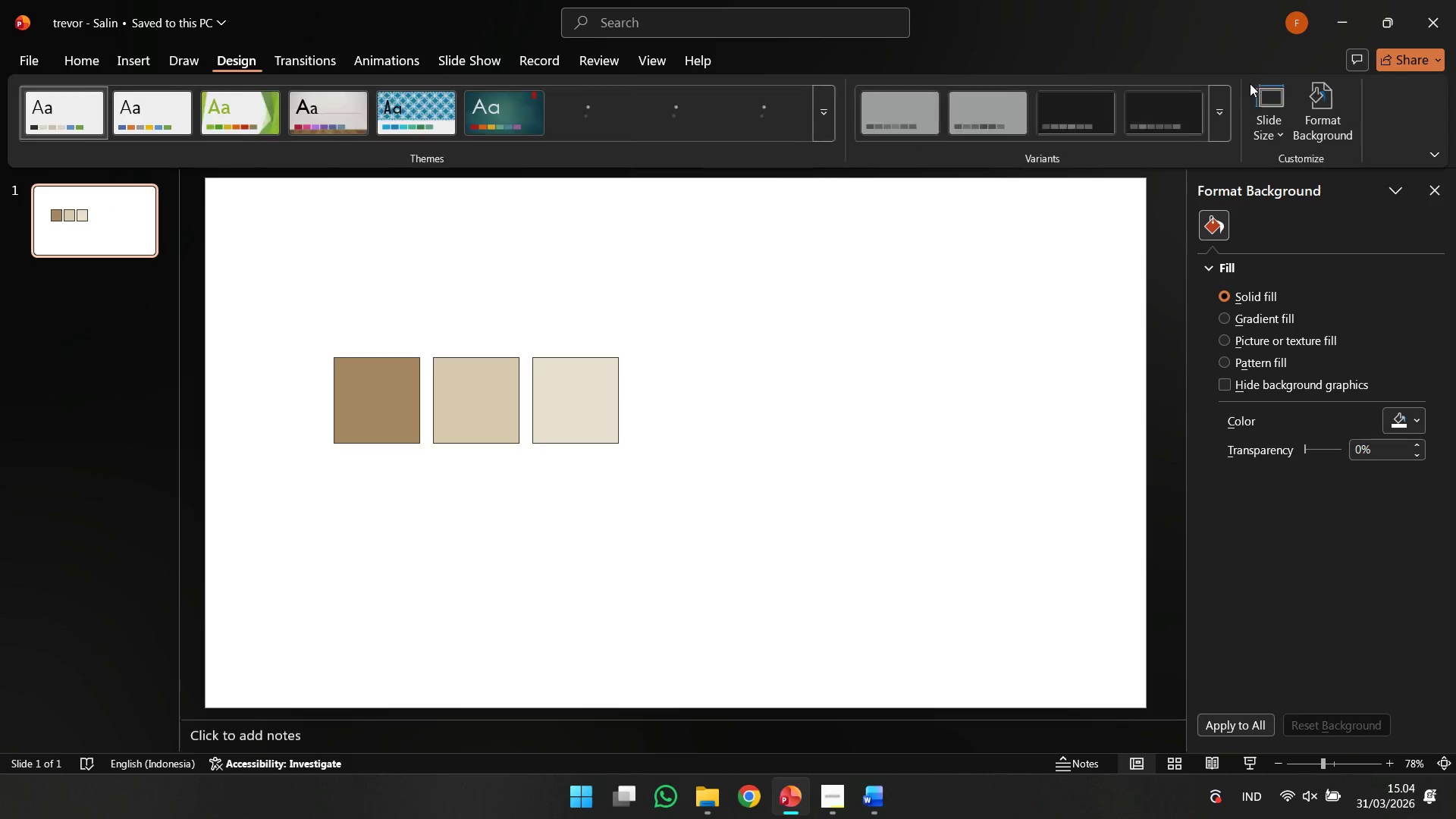 
left_click([1217, 124])
 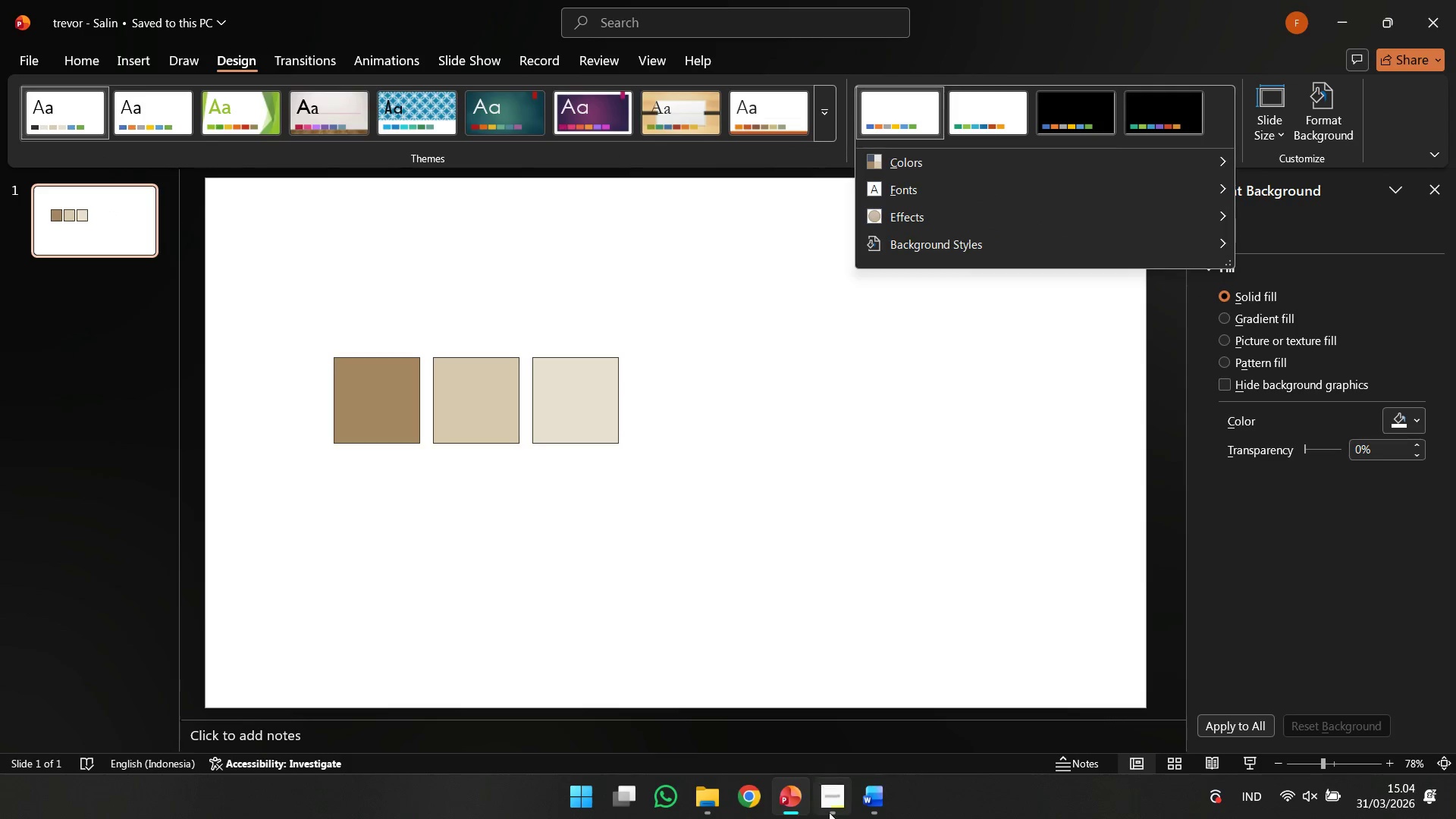 
left_click([832, 818])